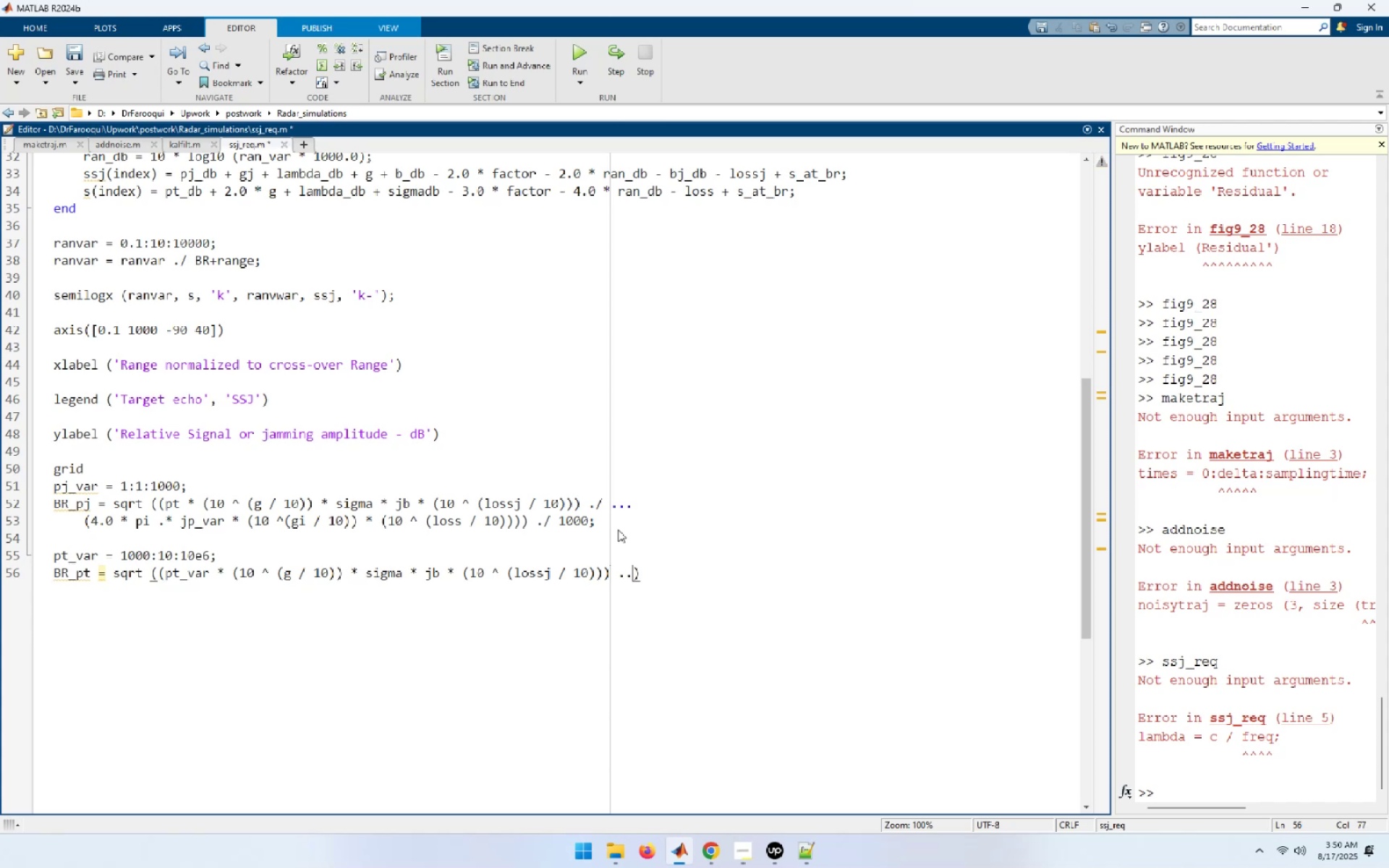 
key(Period)
 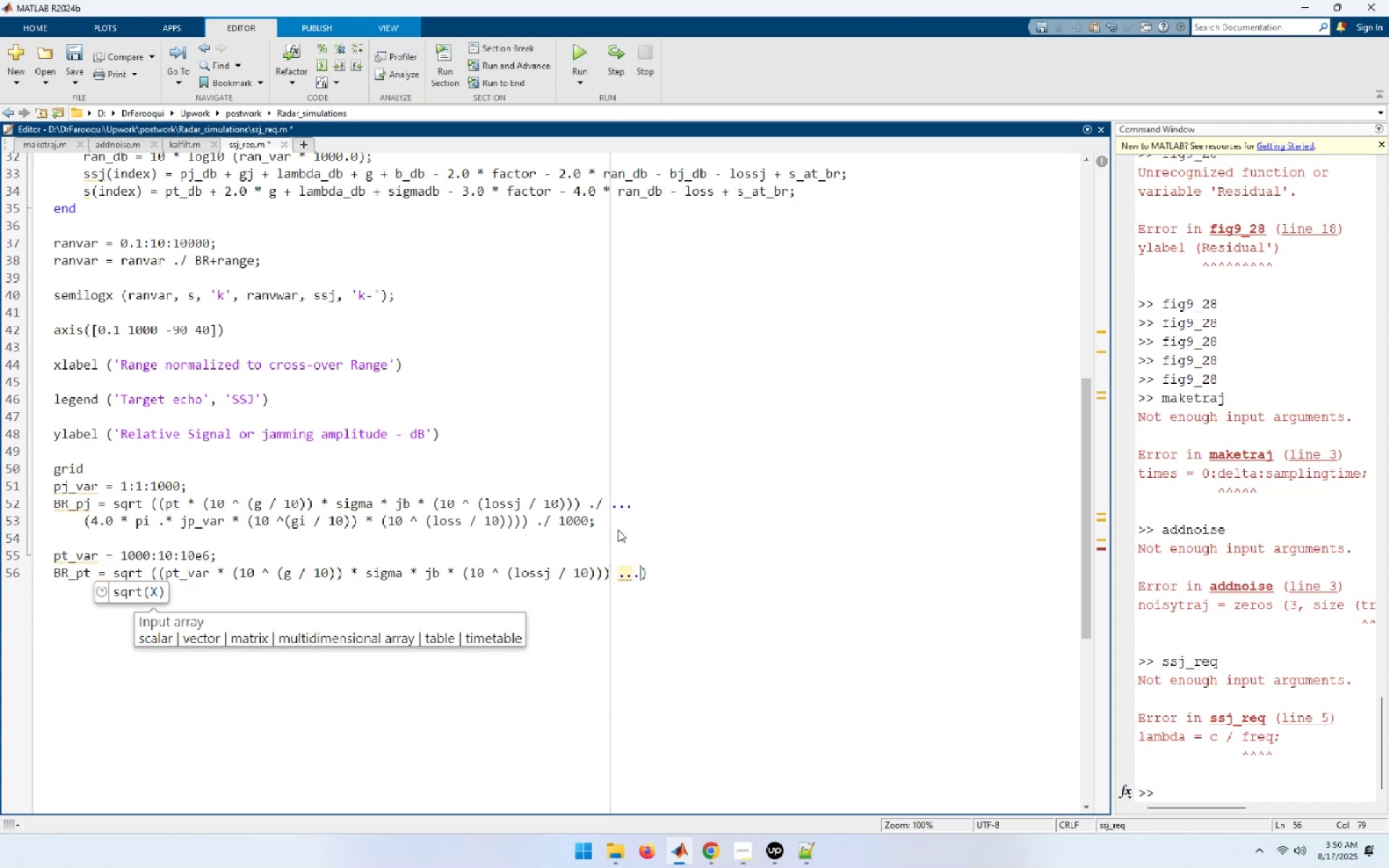 
key(Enter)
 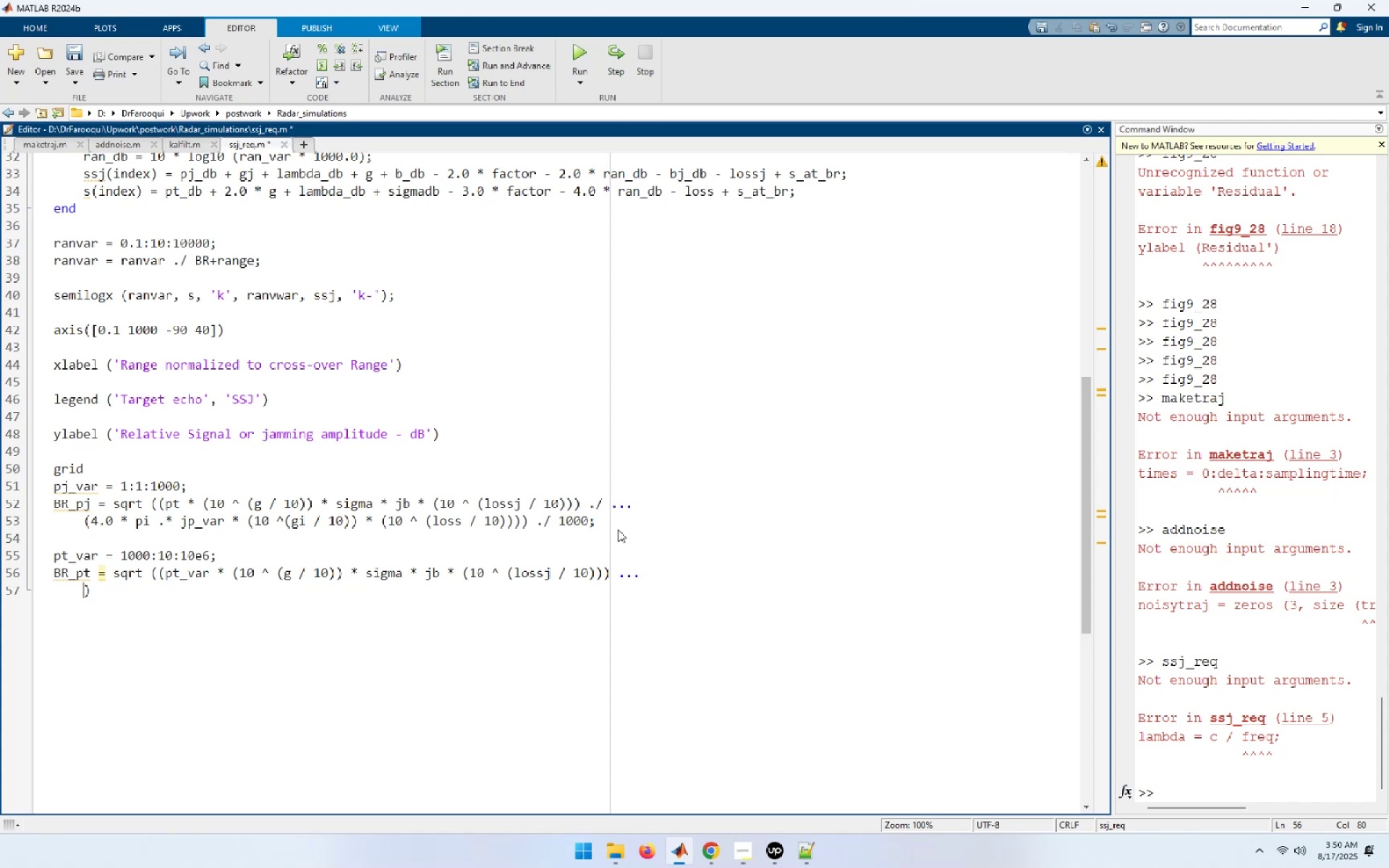 
type(./ (4.0 * pi .* pj * 10)
key(Backspace)
key(Backspace)
type((10 ^ (gj / 10)) * b * 10)
key(Backspace)
key(Backspace)
type((10 ^ (loss / 10)))) ./ 1000;)
 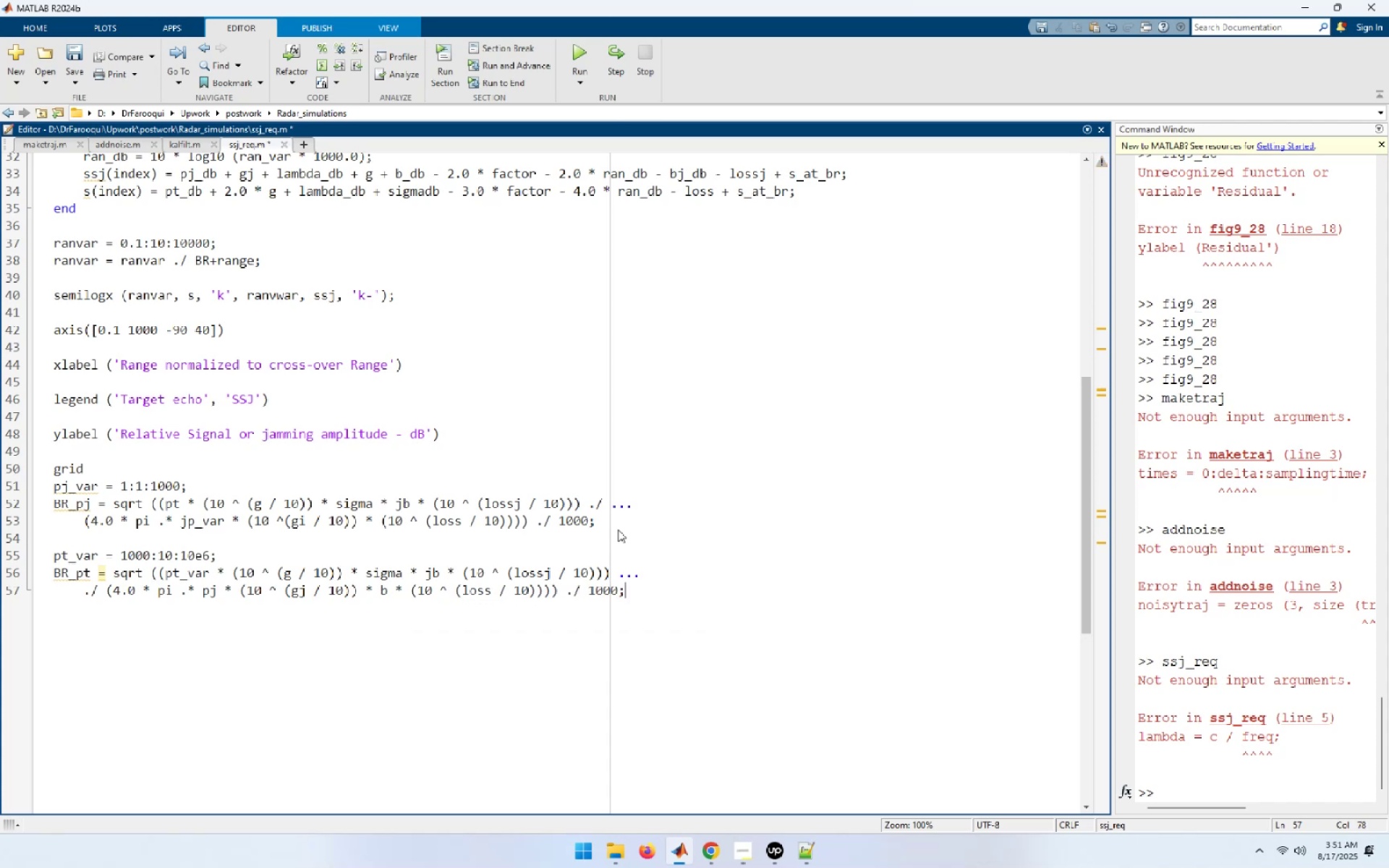 
key(Enter)
 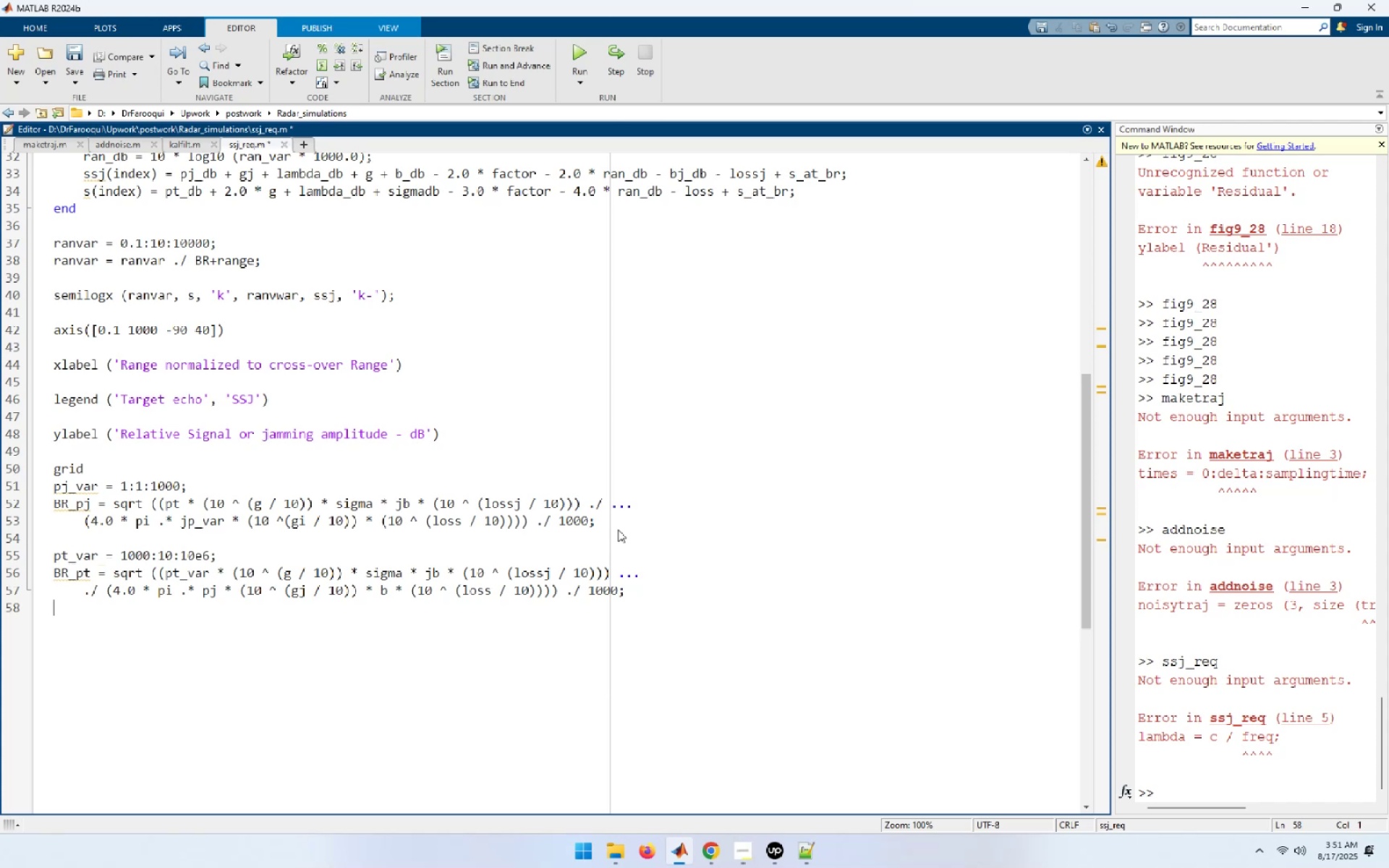 
key(Enter)
 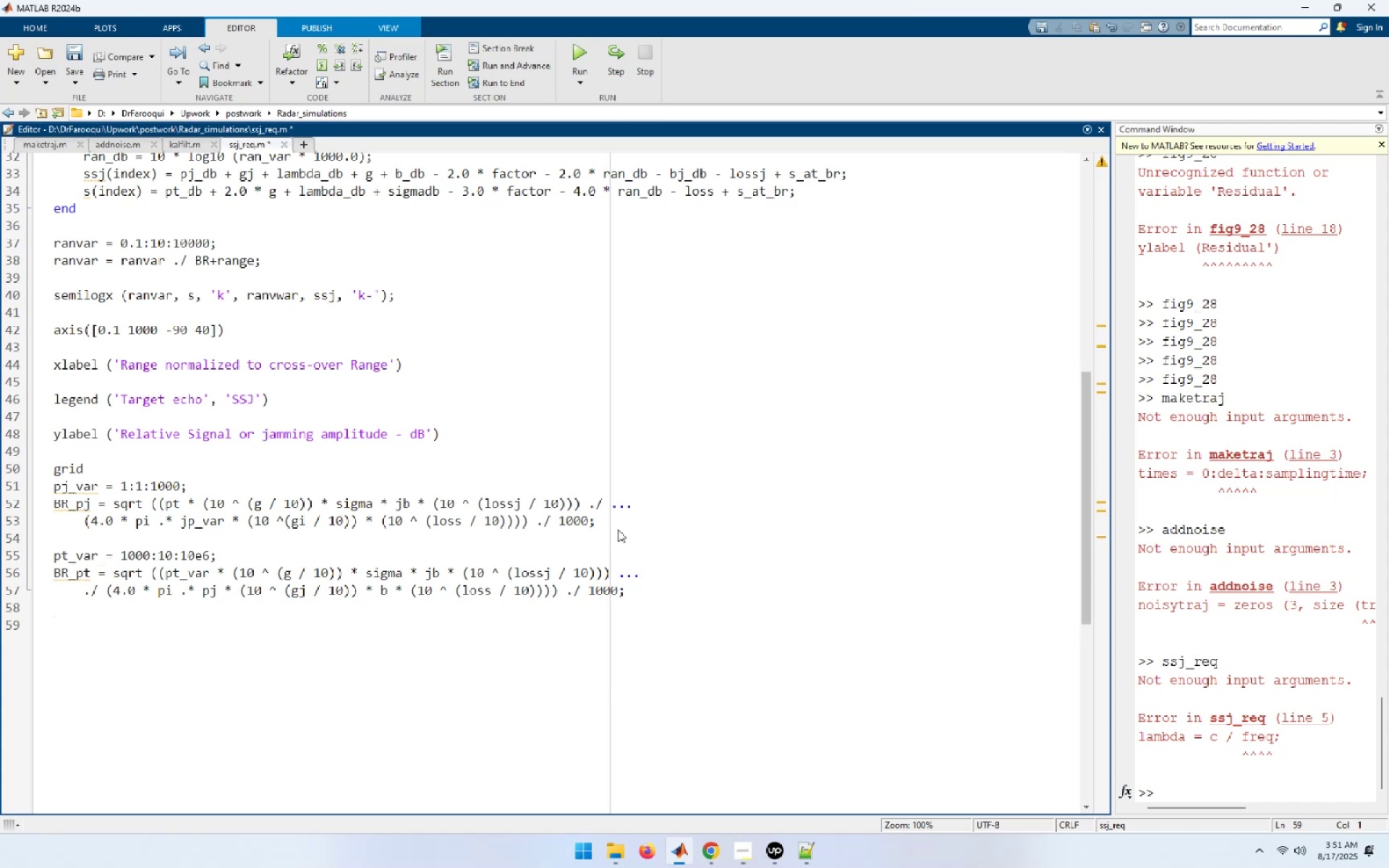 
type(sigure)
 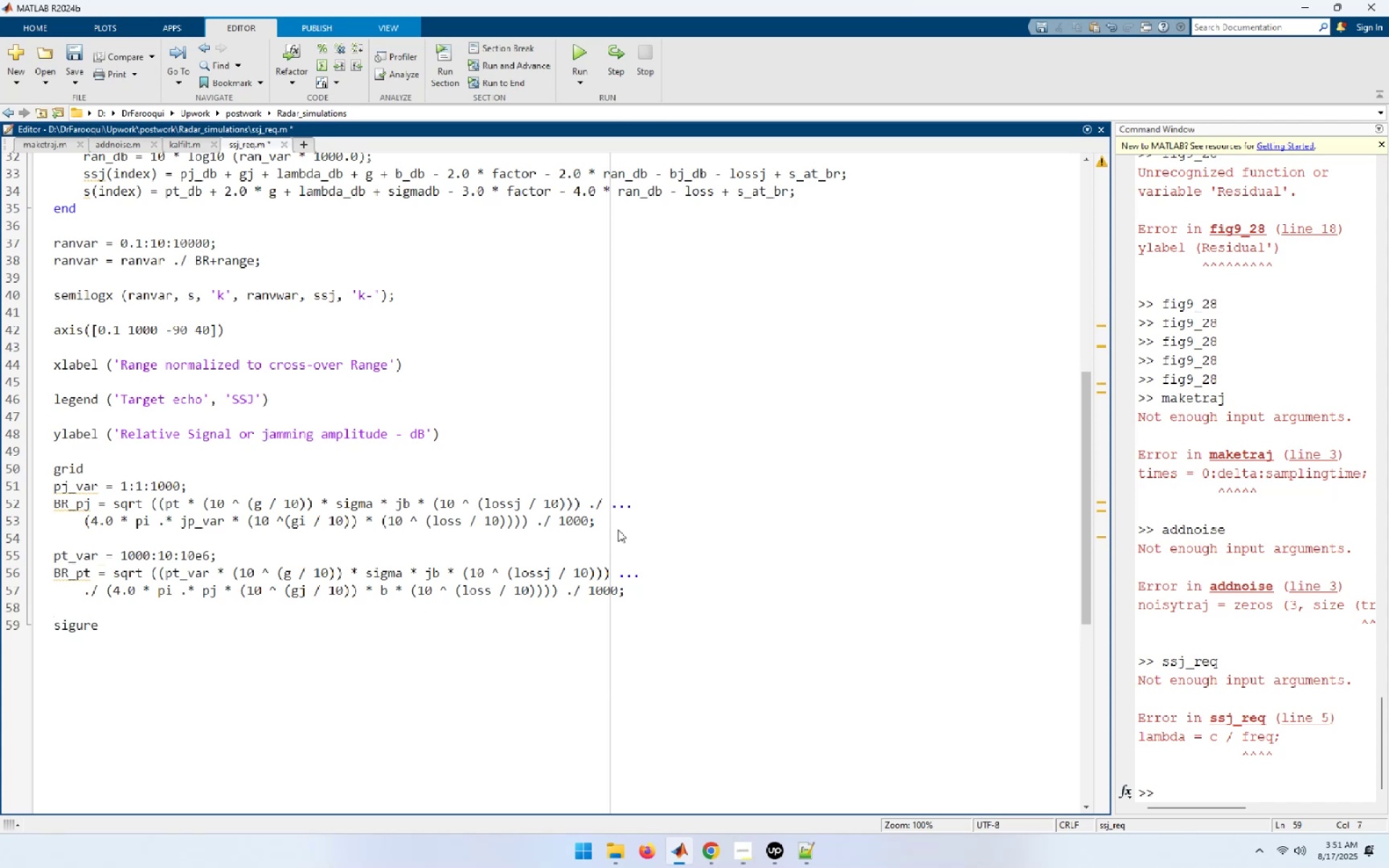 
key(Control+ControlLeft)
 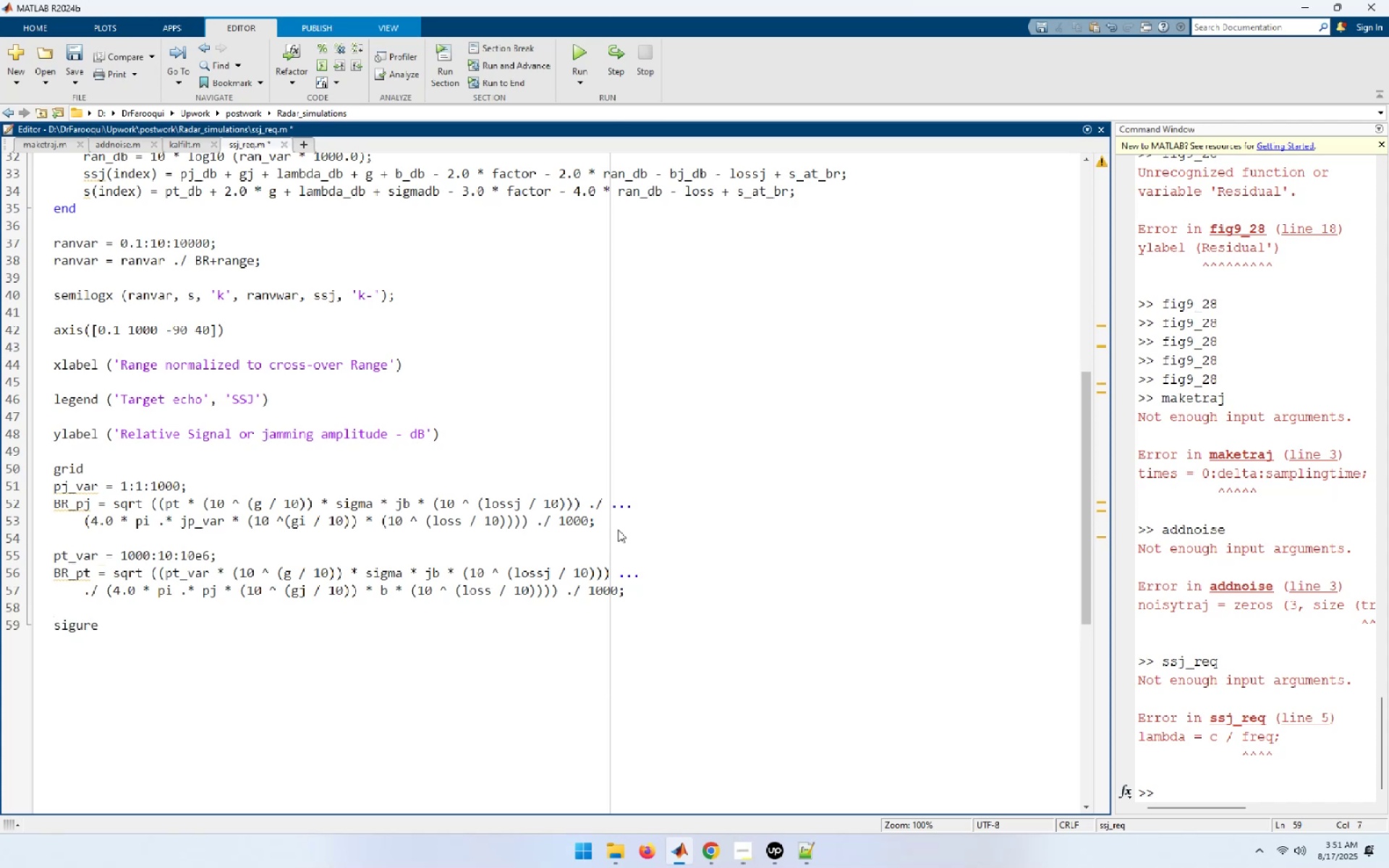 
key(Control+Backspace)
 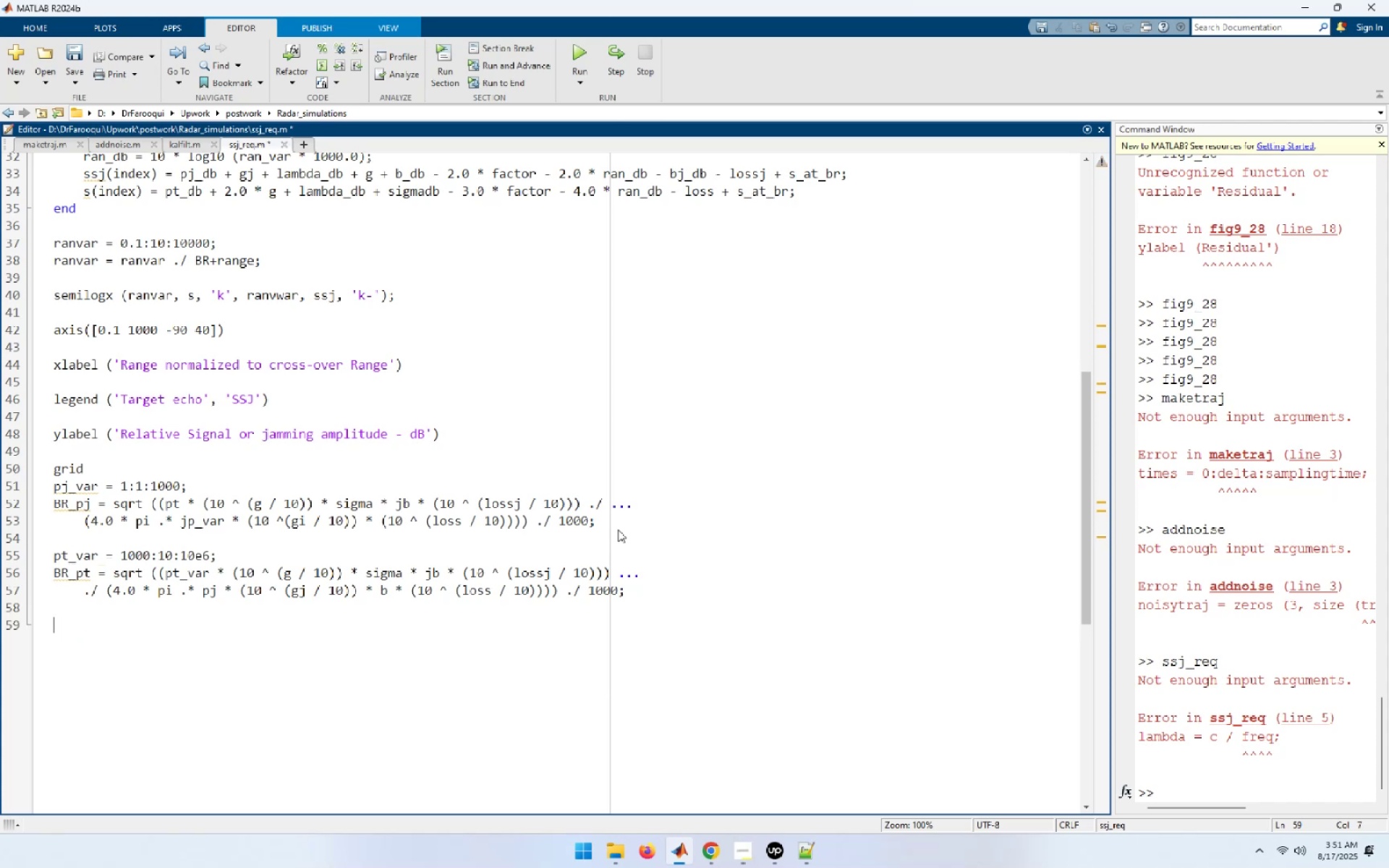 
type(sig)
key(Backspace)
key(Backspace)
key(Backspace)
type(gi)
key(Backspace)
key(Backspace)
type(figure(2)
 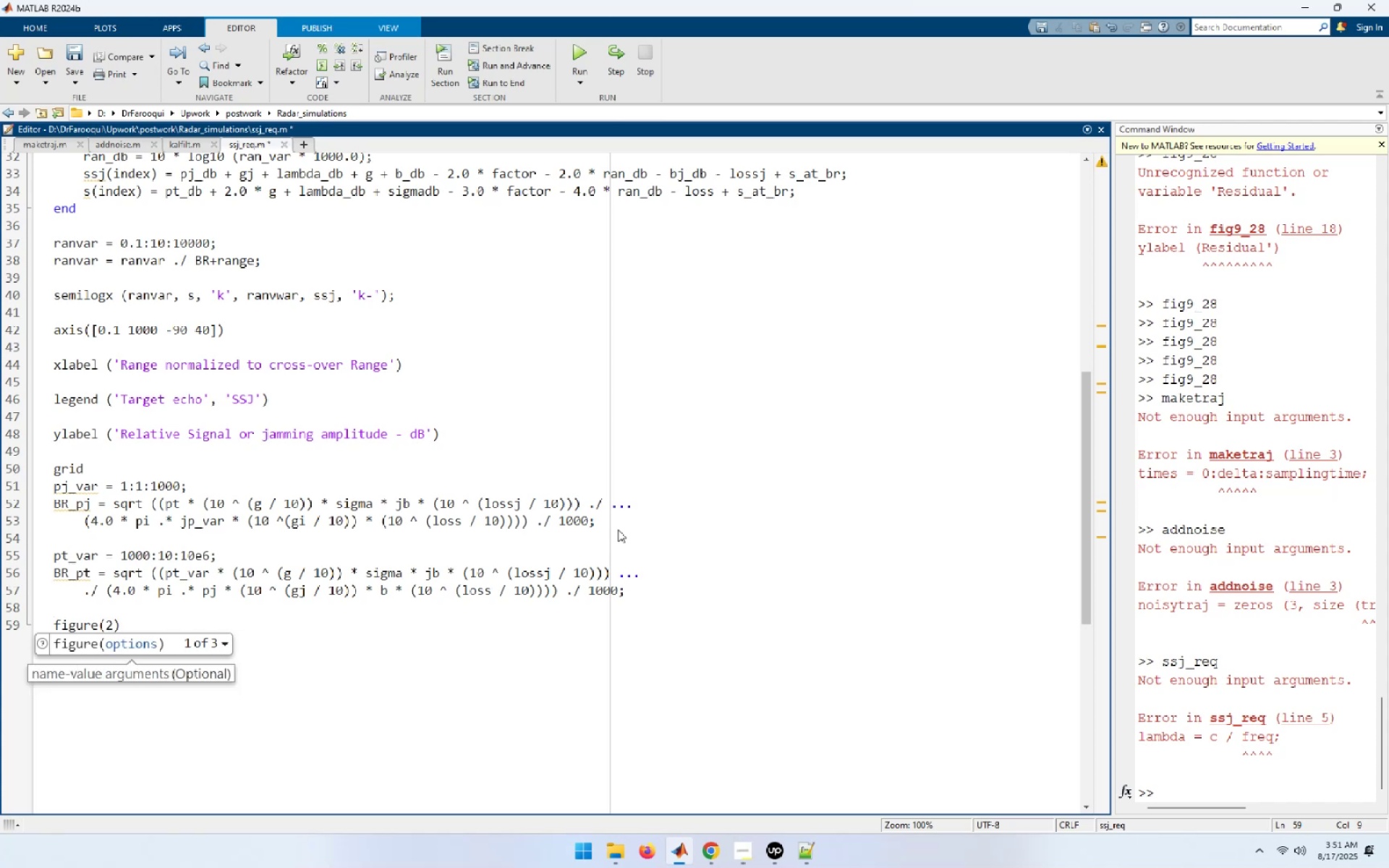 
key(Shift+ShiftRight)
 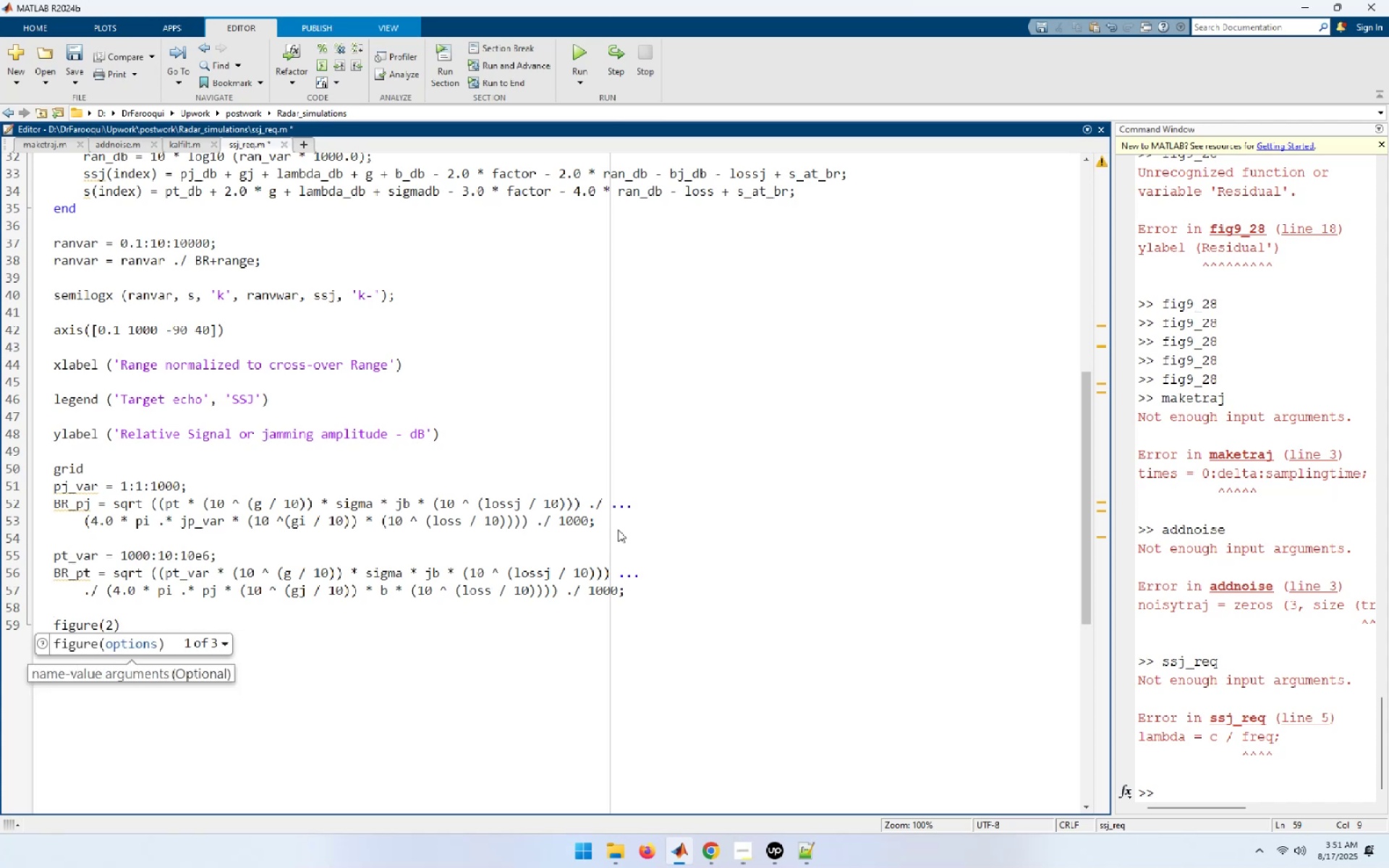 
key(Shift+0)
 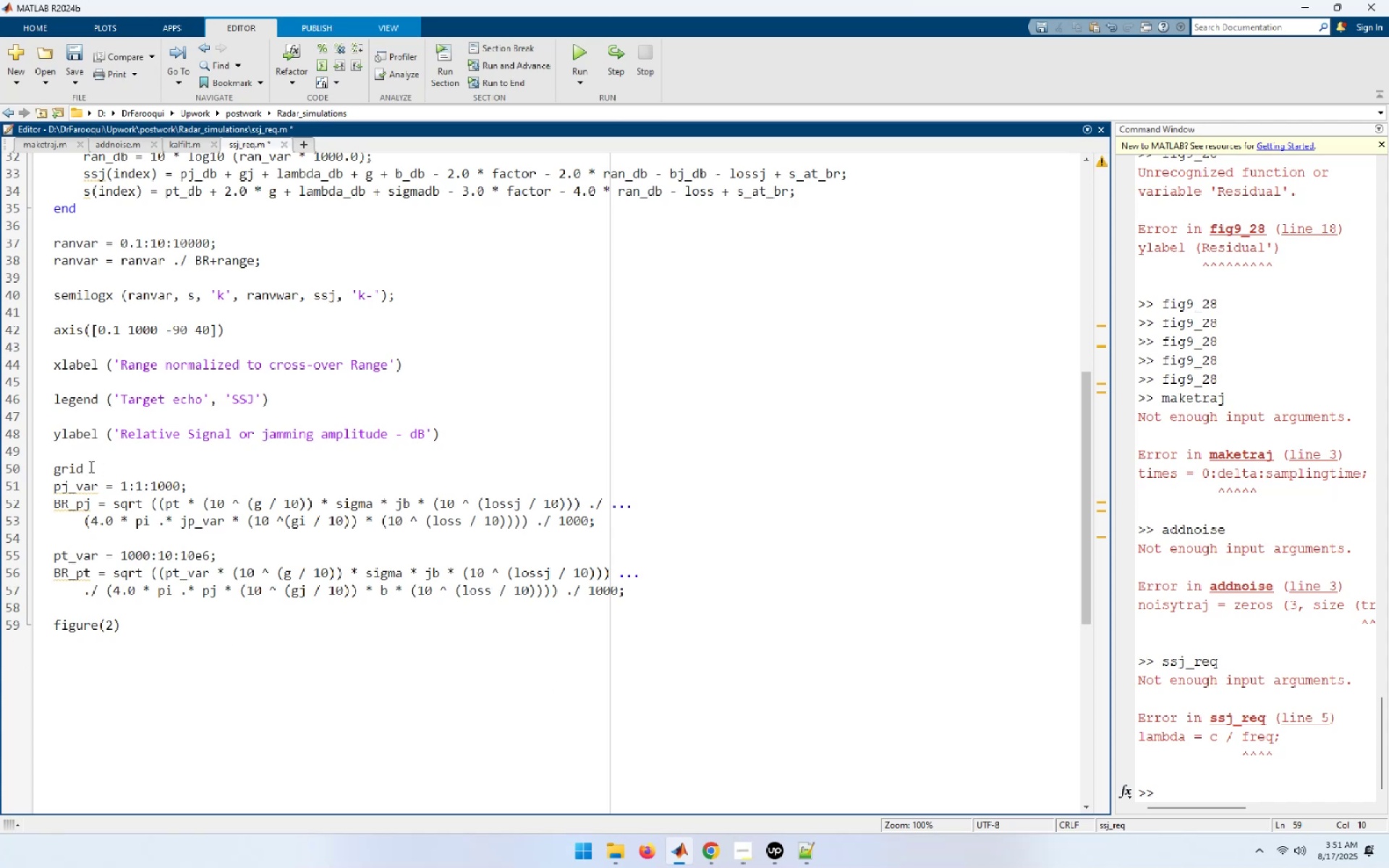 
wait(13.56)
 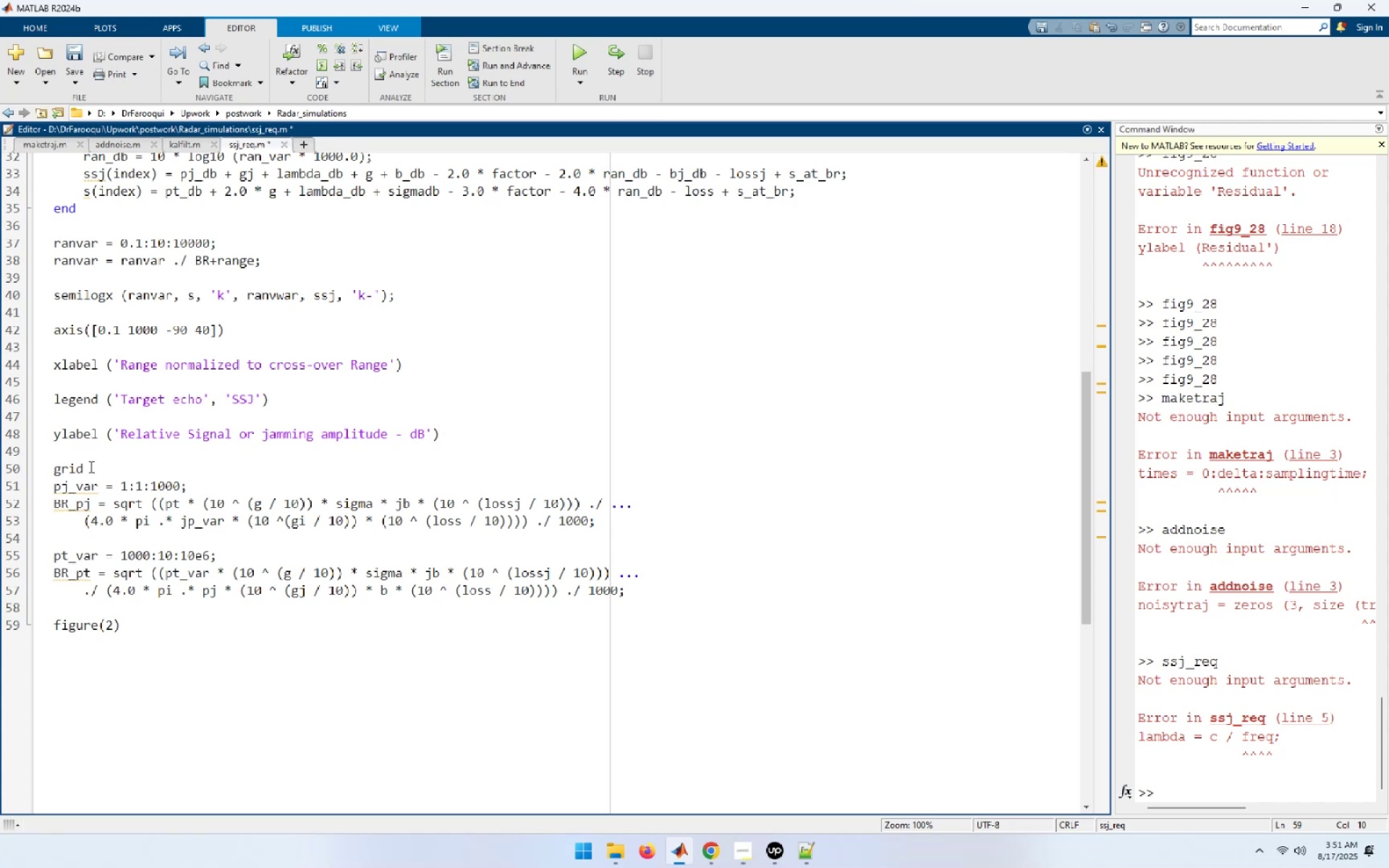 
scroll: coordinate [197, 406], scroll_direction: up, amount: 12.0
 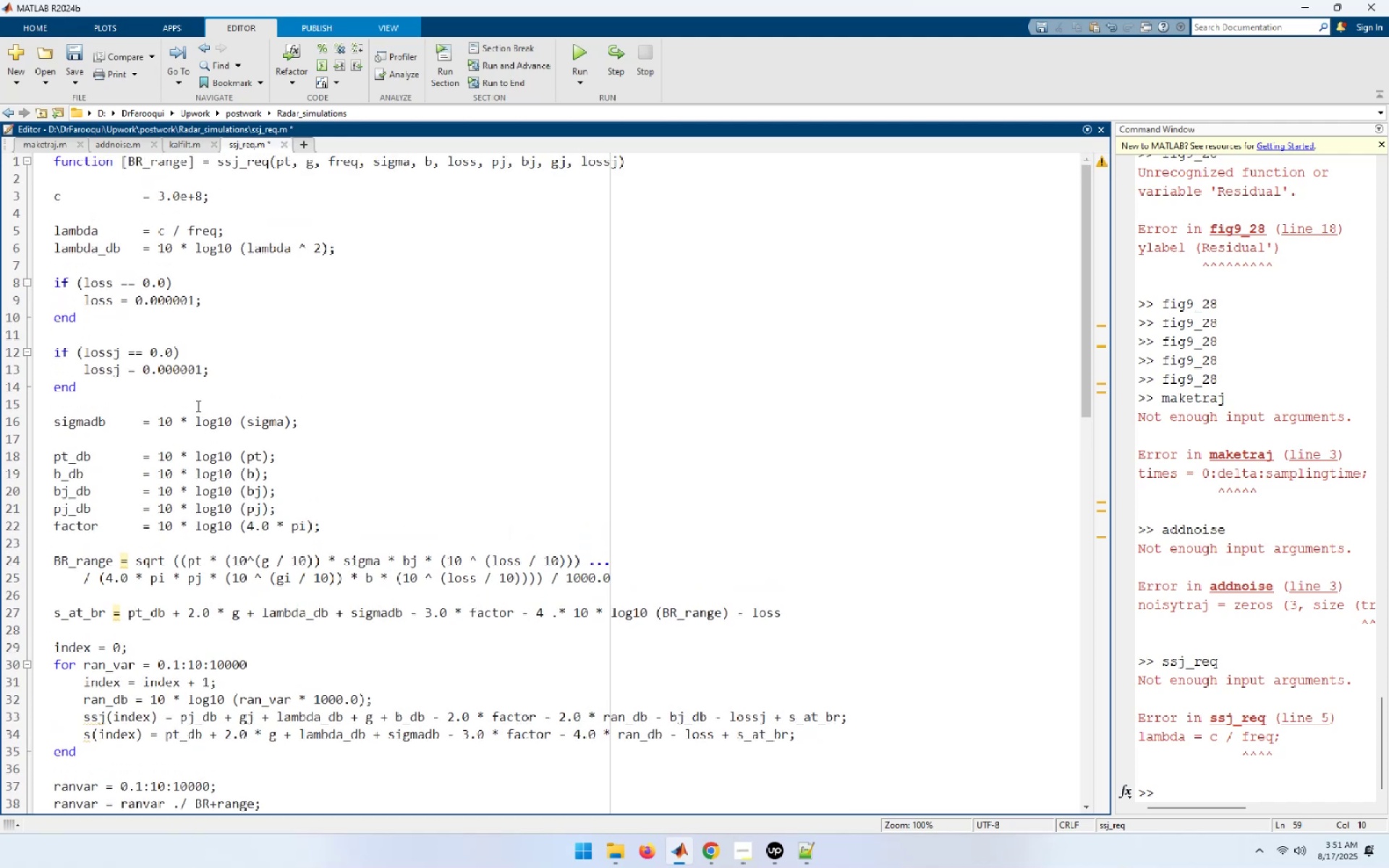 
wait(10.44)
 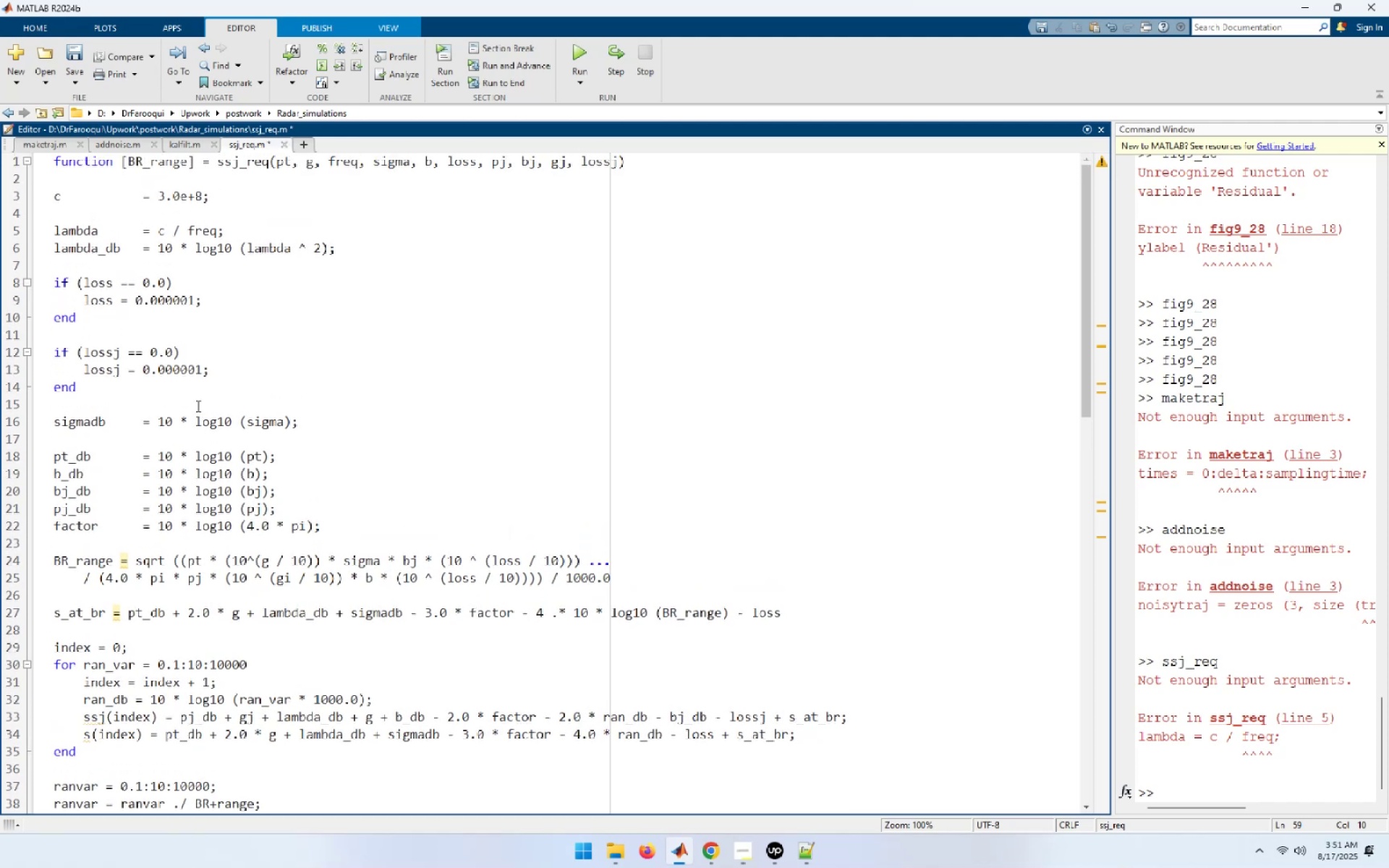 
scroll: coordinate [197, 406], scroll_direction: down, amount: 4.0
 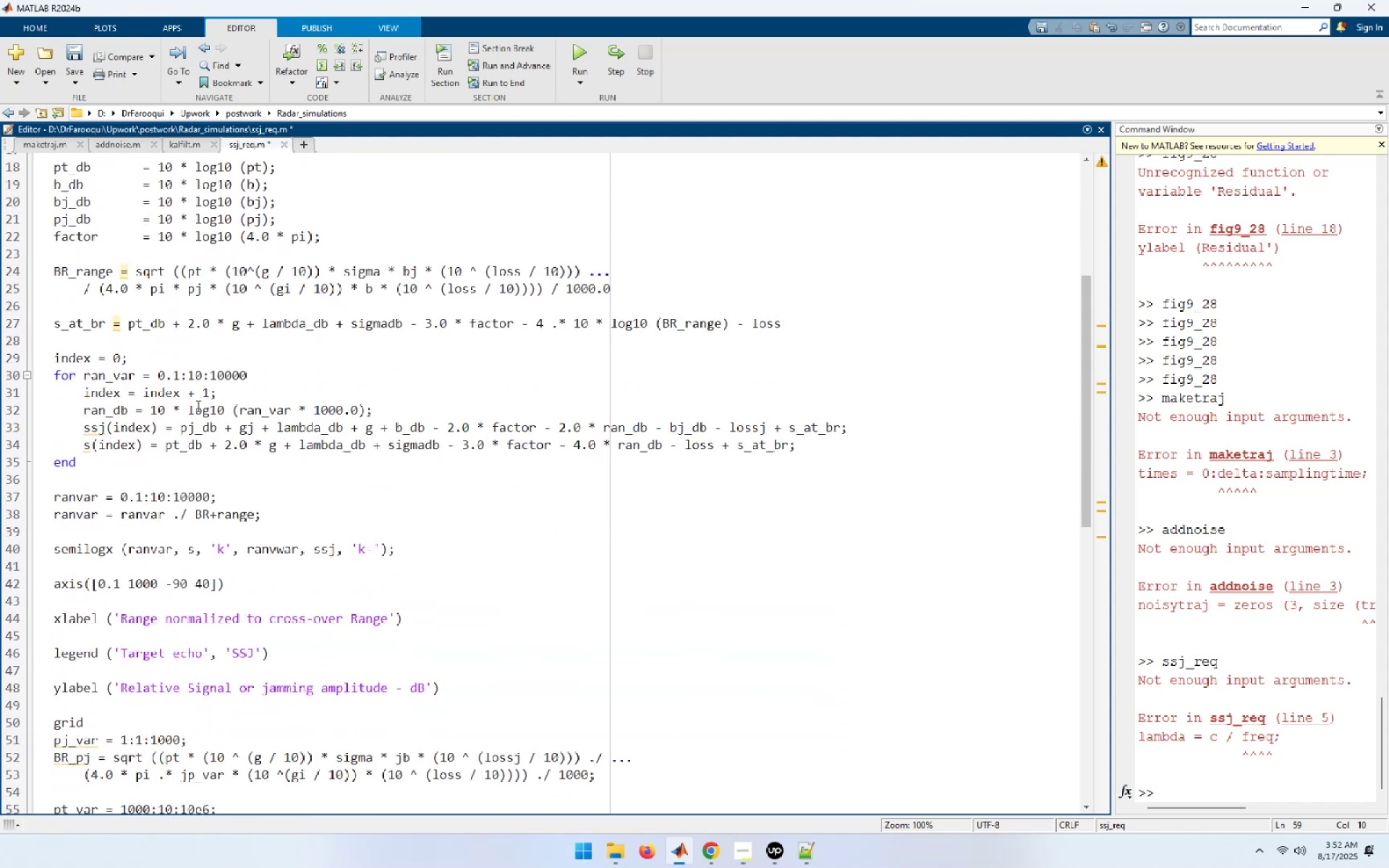 
wait(7.21)
 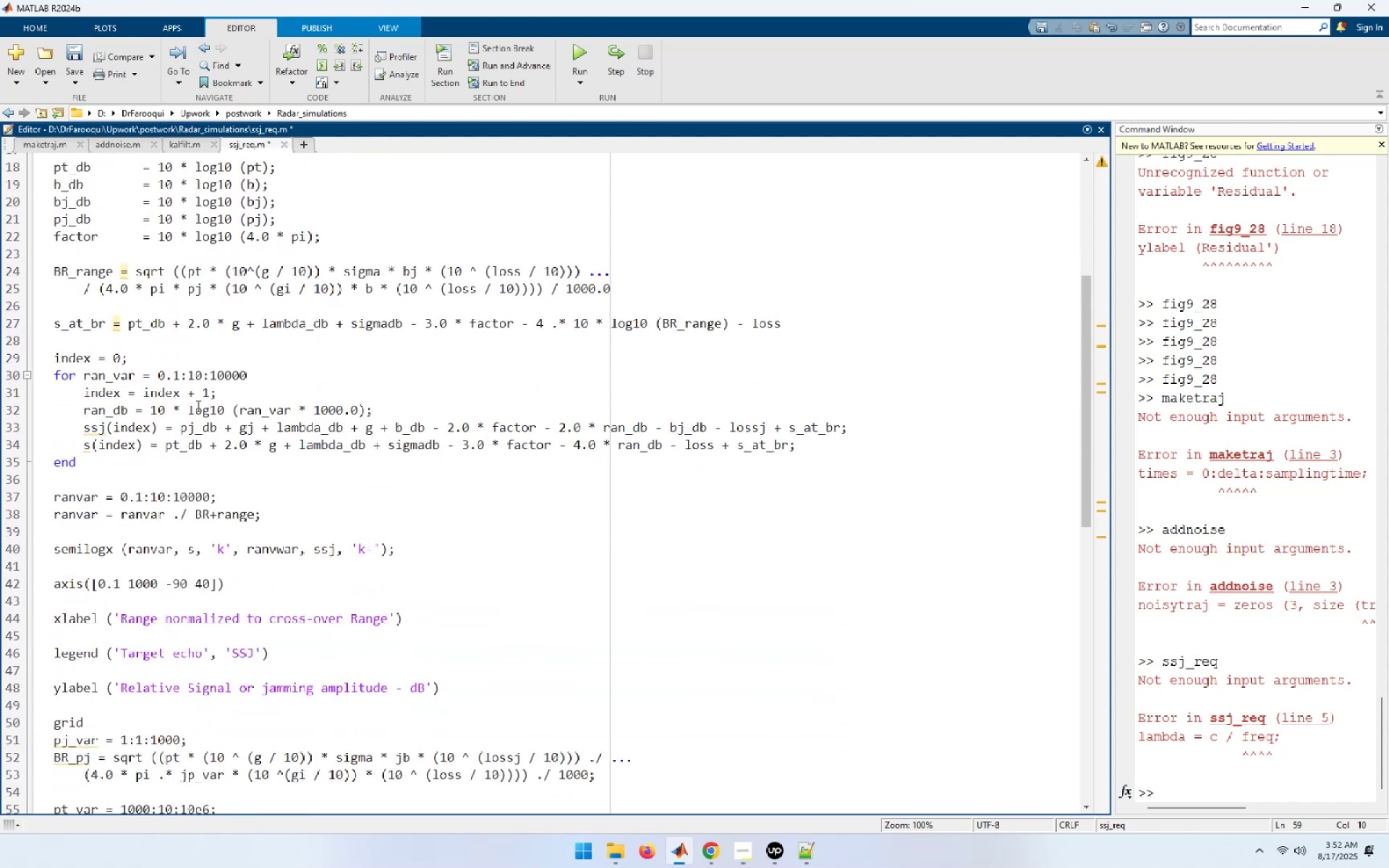 
scroll: coordinate [197, 406], scroll_direction: down, amount: 1.0
 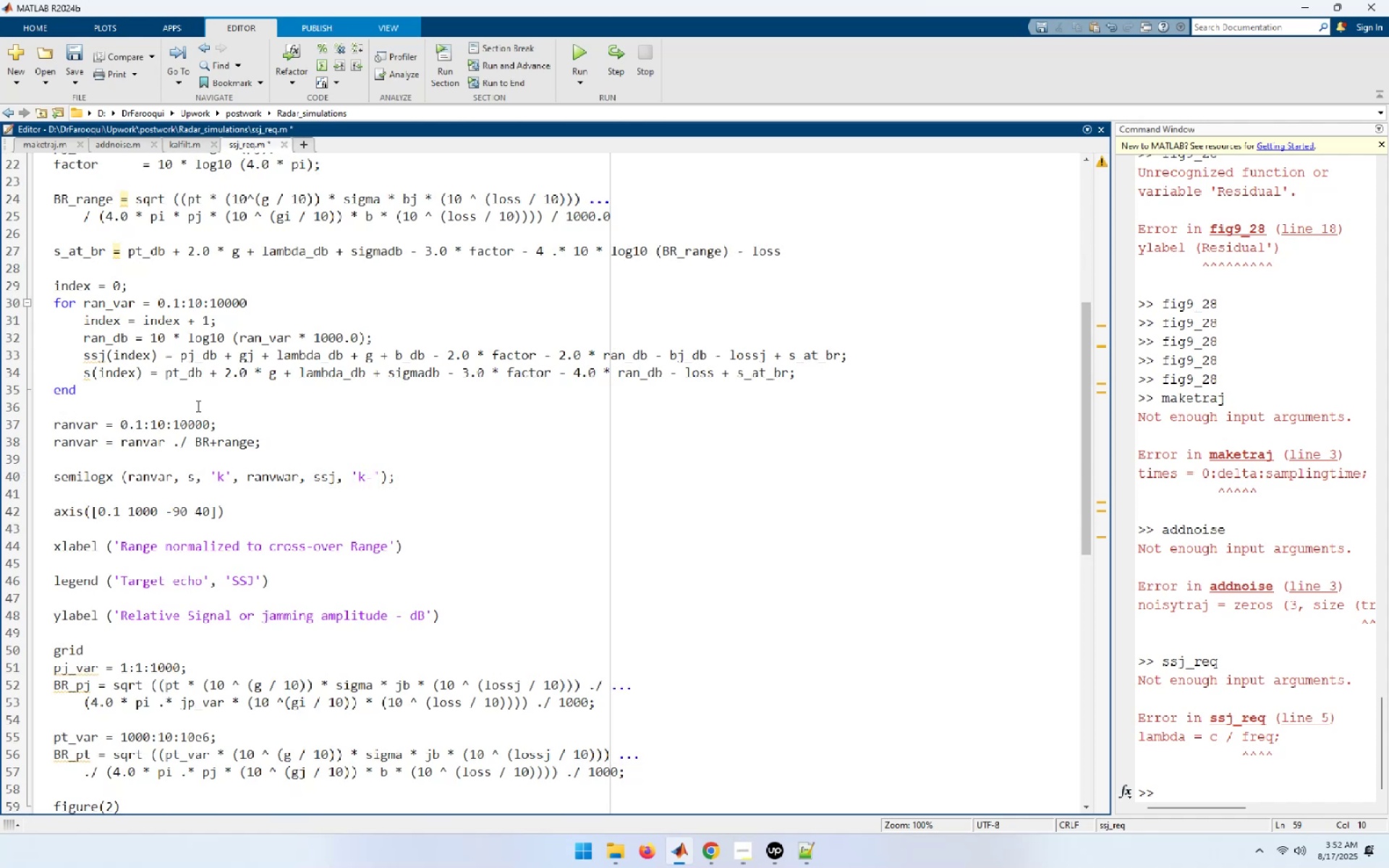 
wait(8.73)
 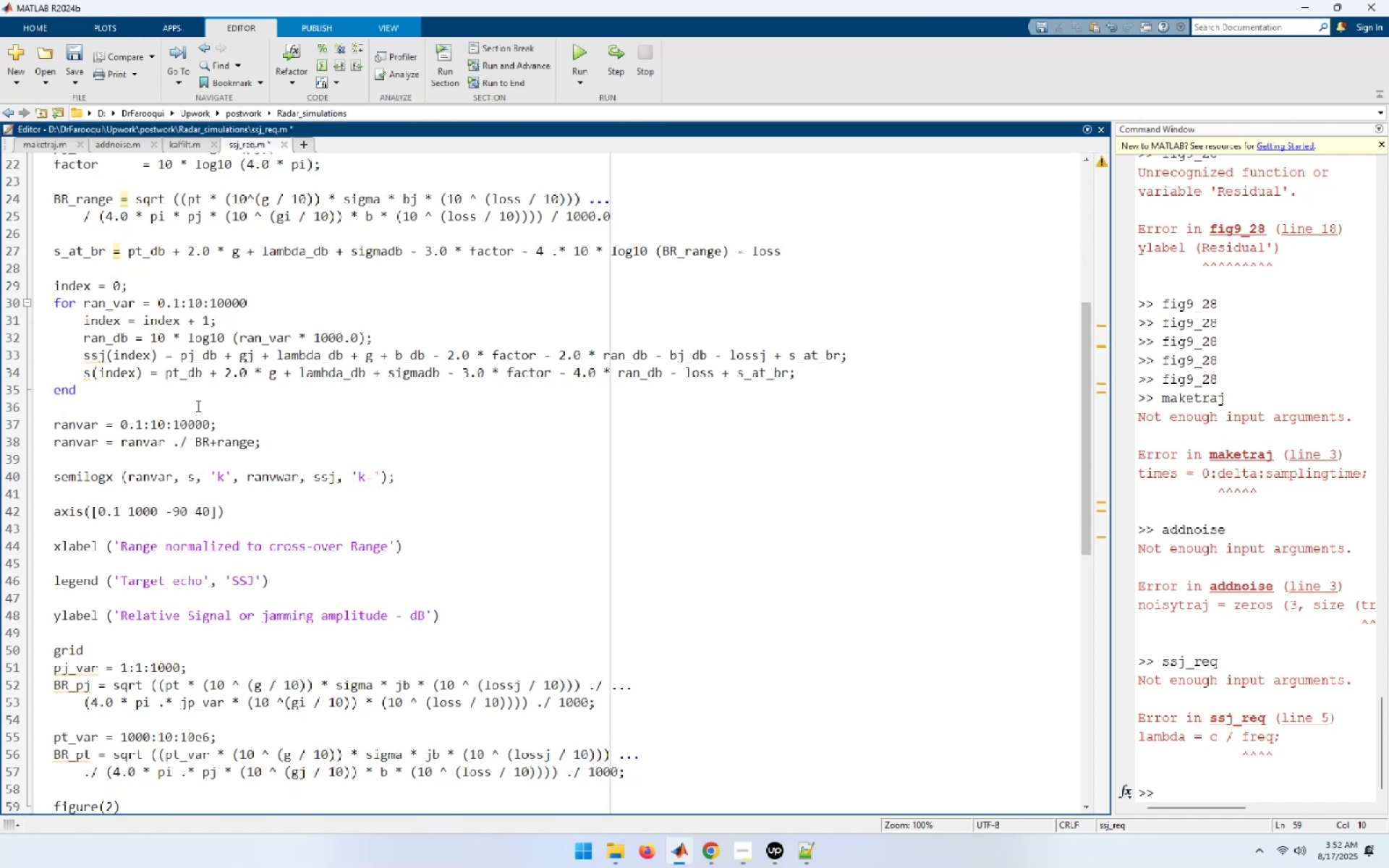 
scroll: coordinate [197, 406], scroll_direction: down, amount: 1.0
 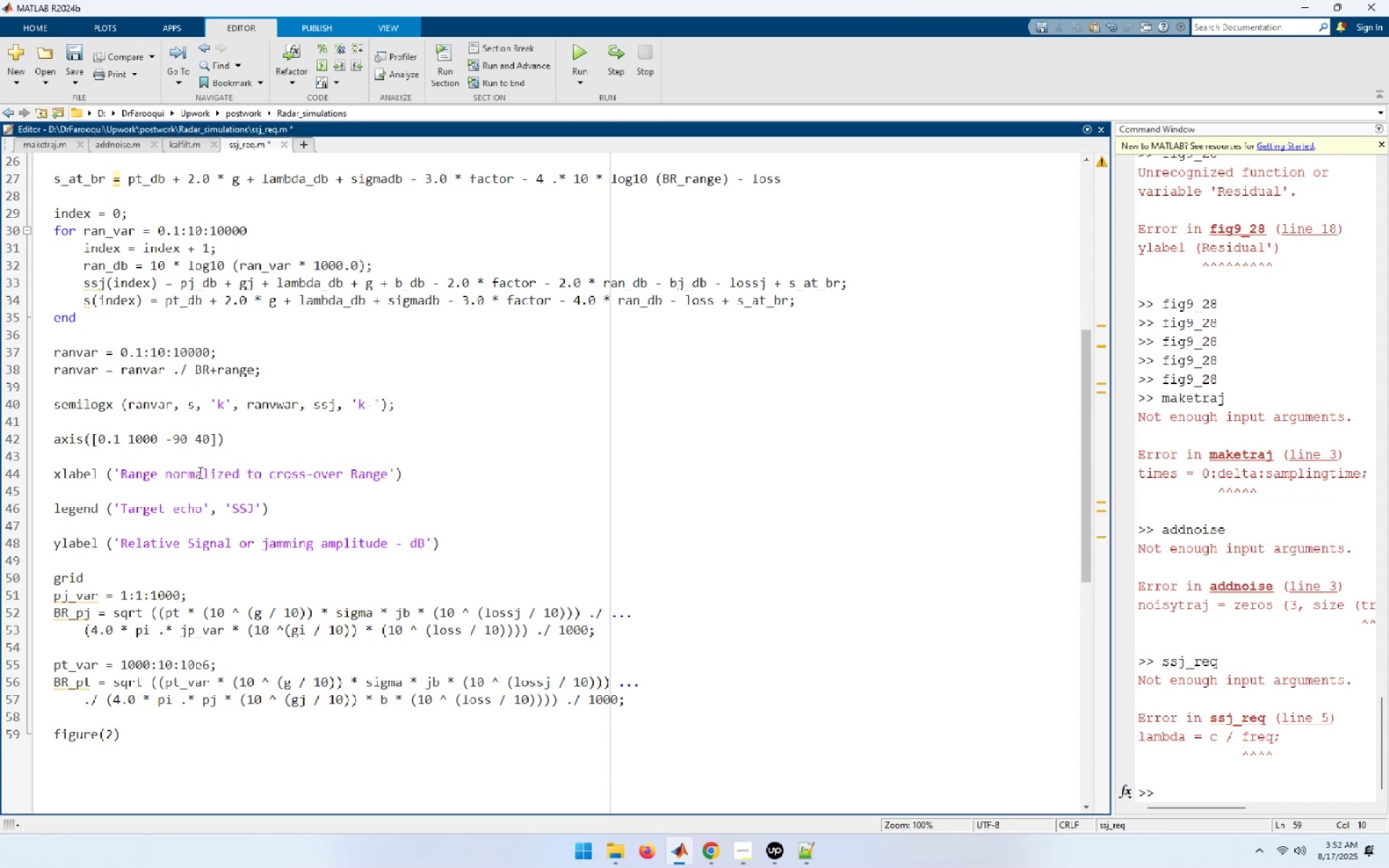 
wait(14.76)
 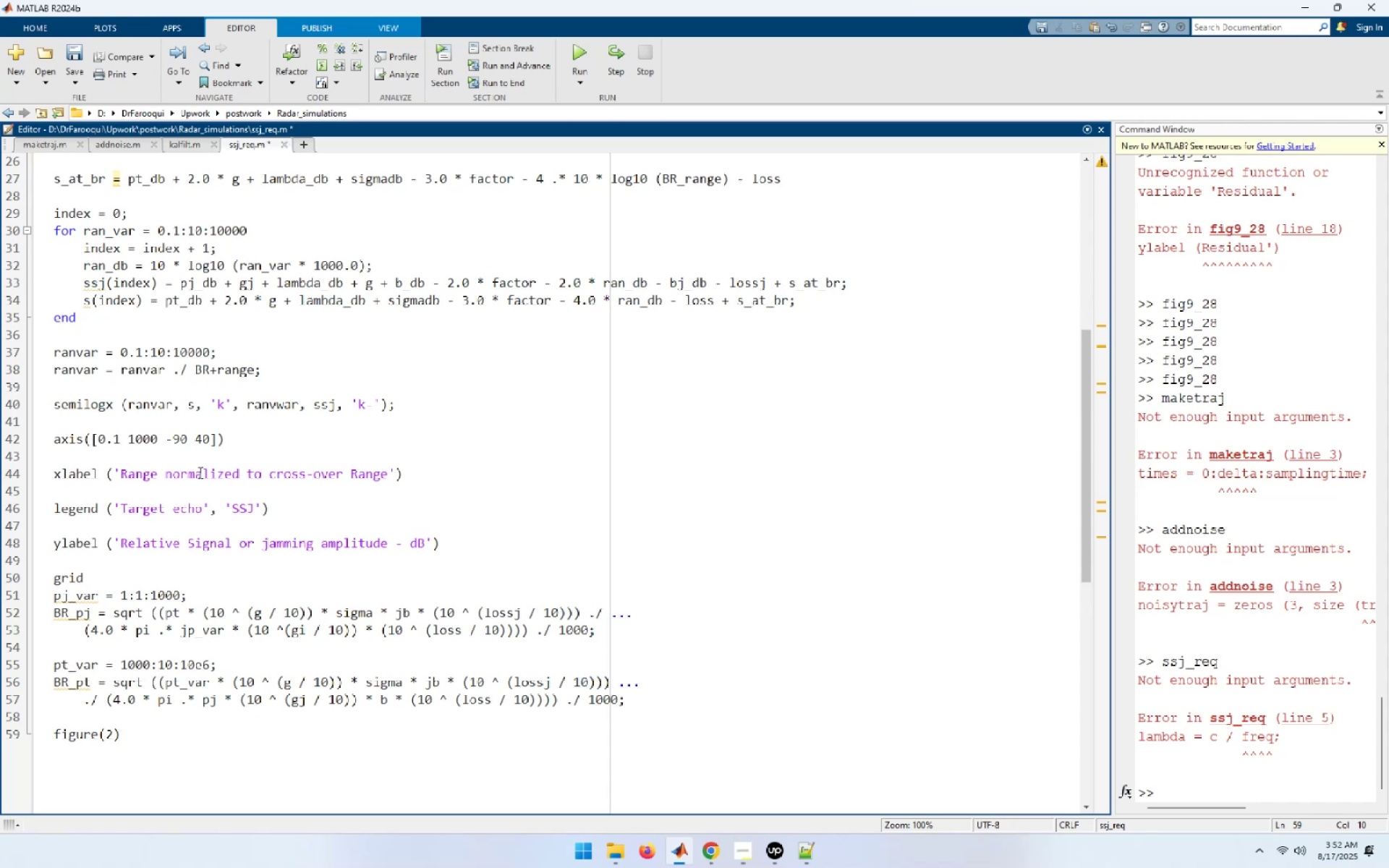 
left_click([105, 386])
 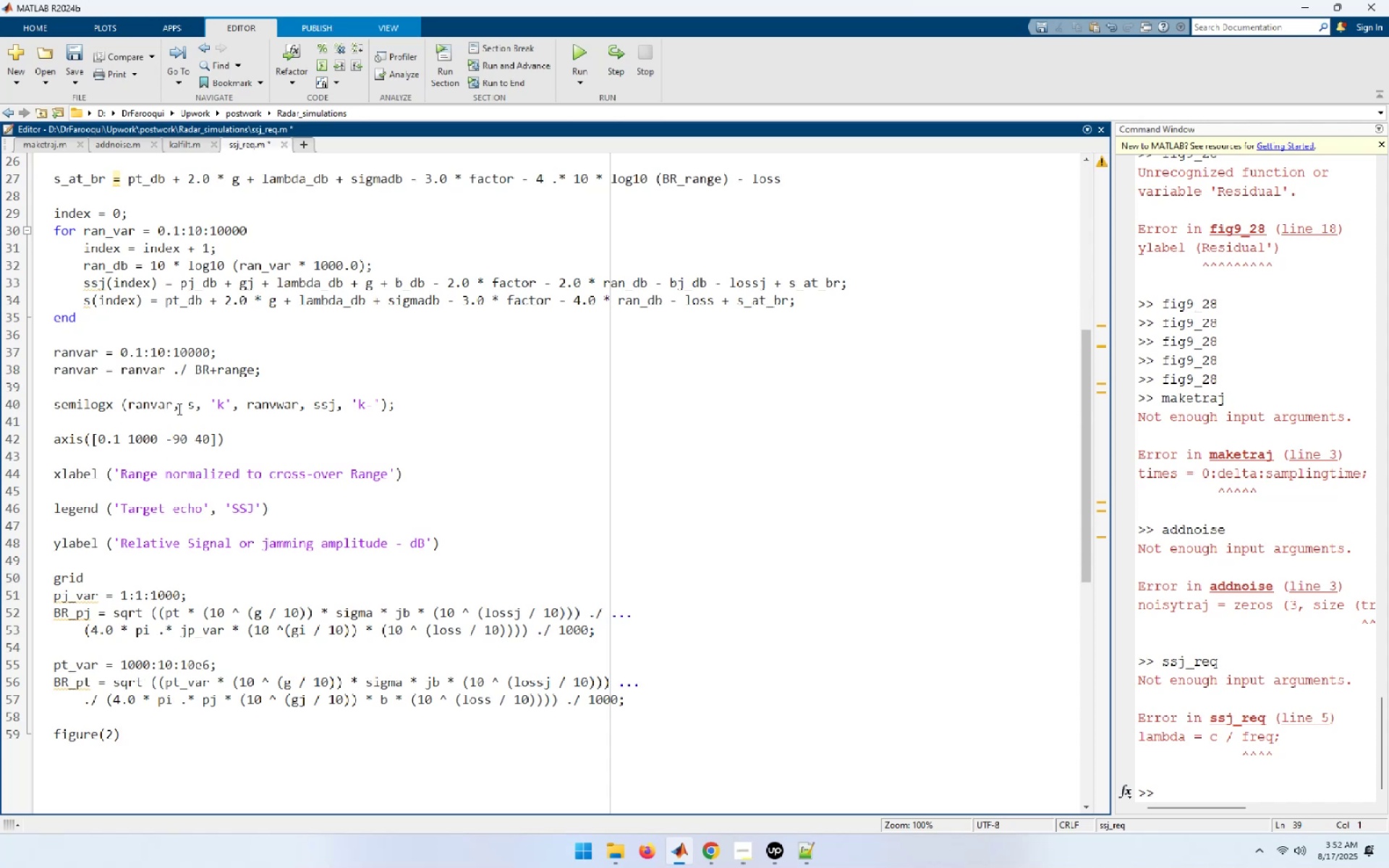 
key(ArrowDown)
 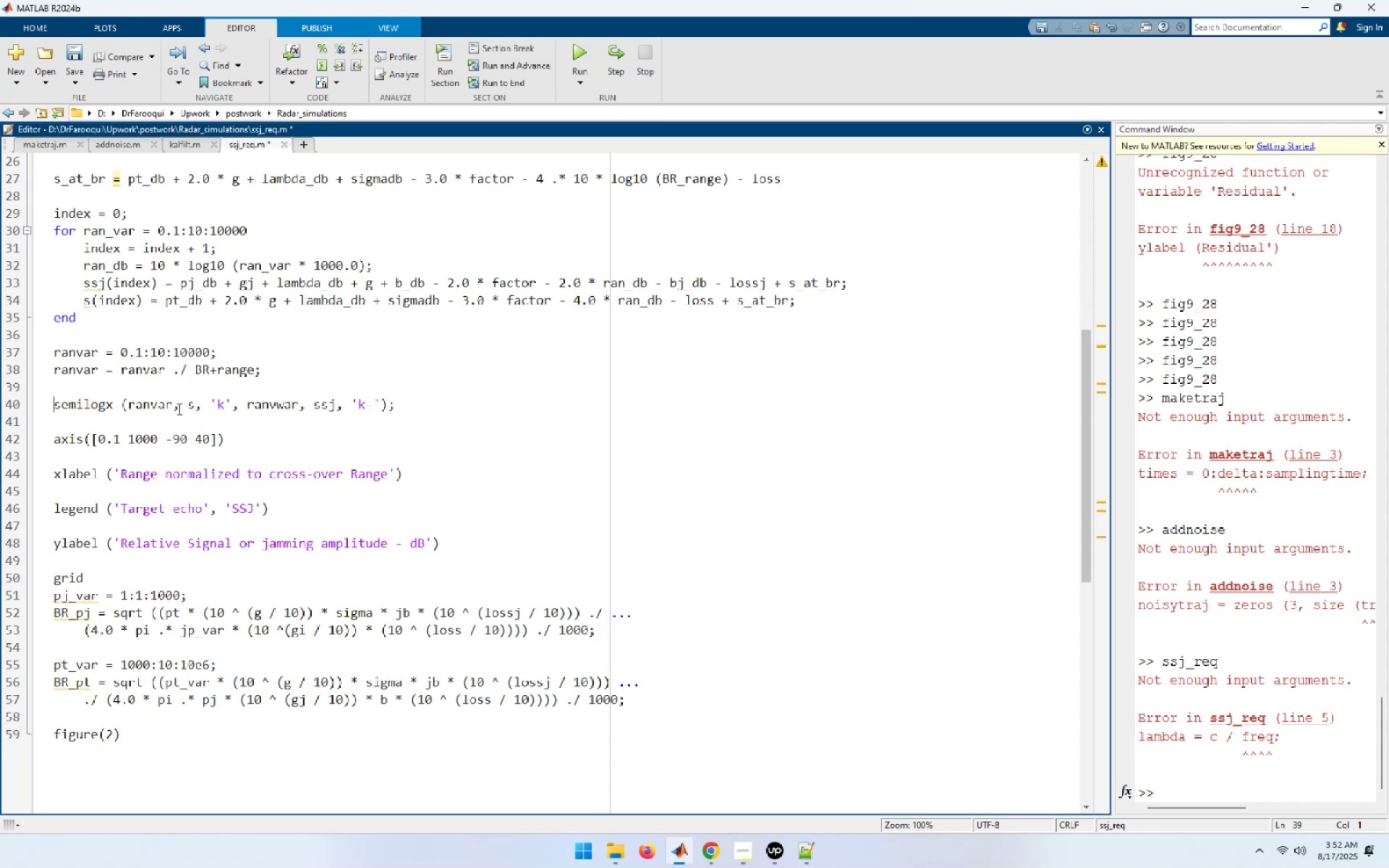 
key(ArrowDown)
 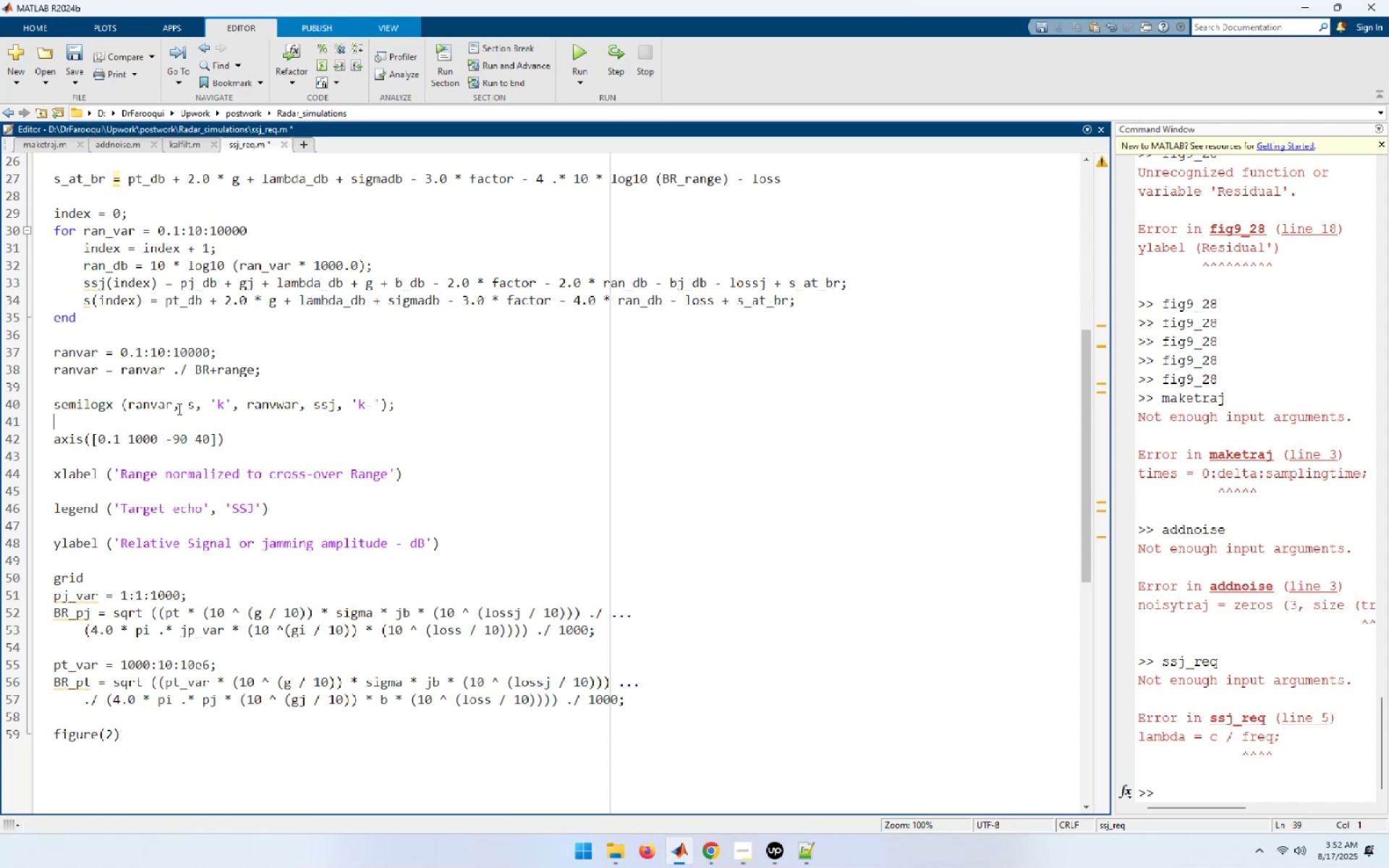 
hold_key(key=ArrowDown, duration=0.3)
 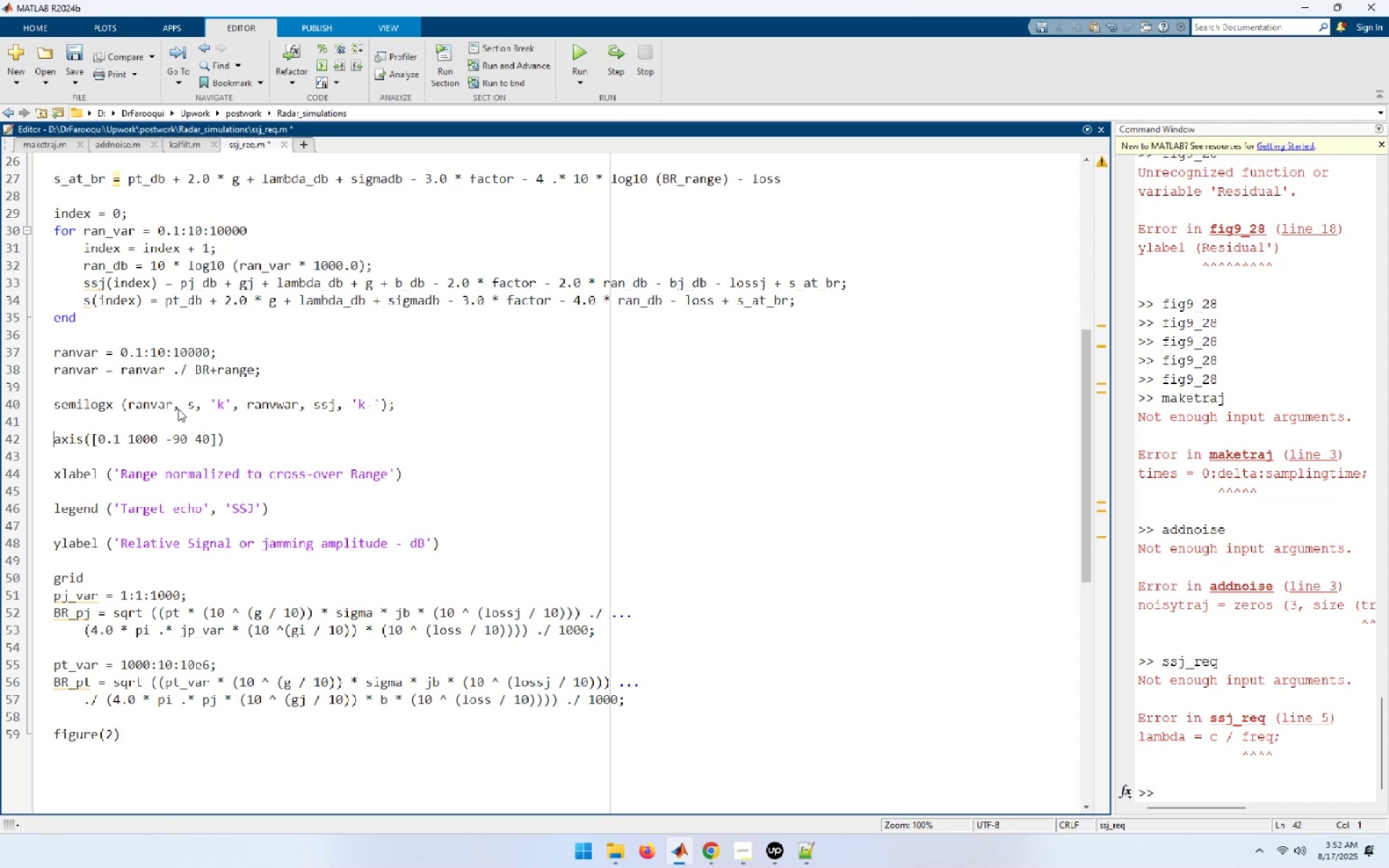 
key(ArrowUp)
 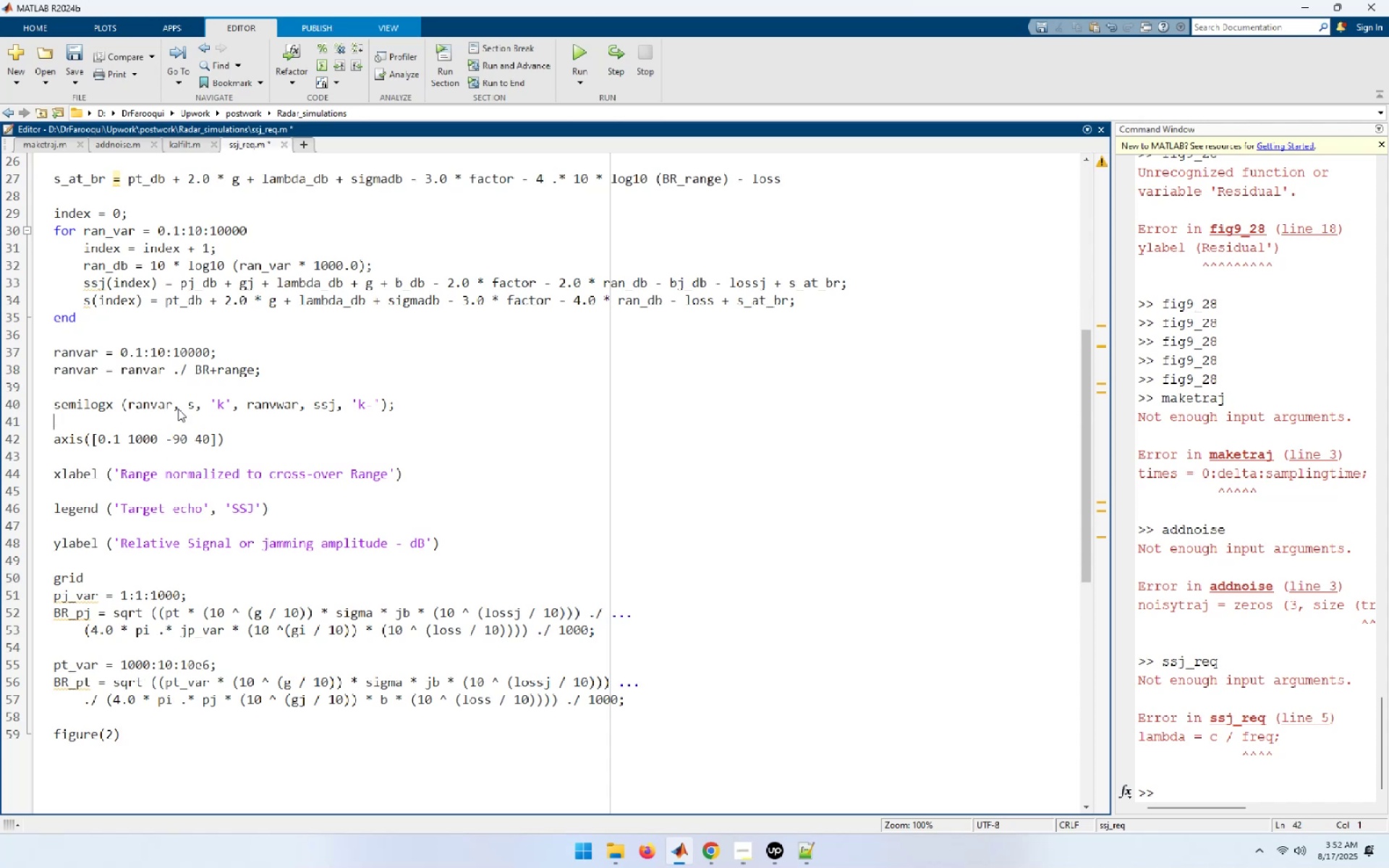 
key(ArrowUp)
 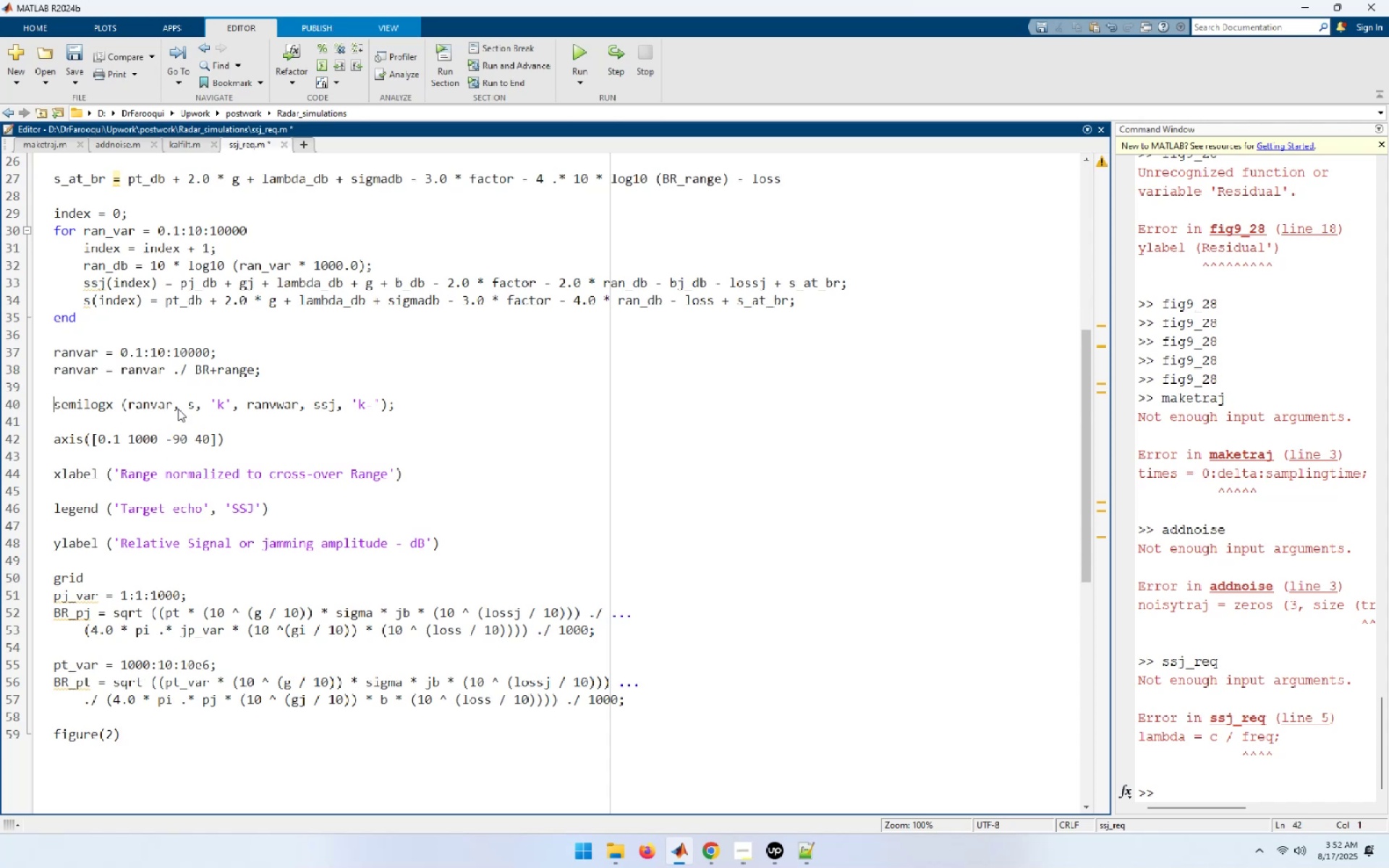 
key(ArrowUp)
 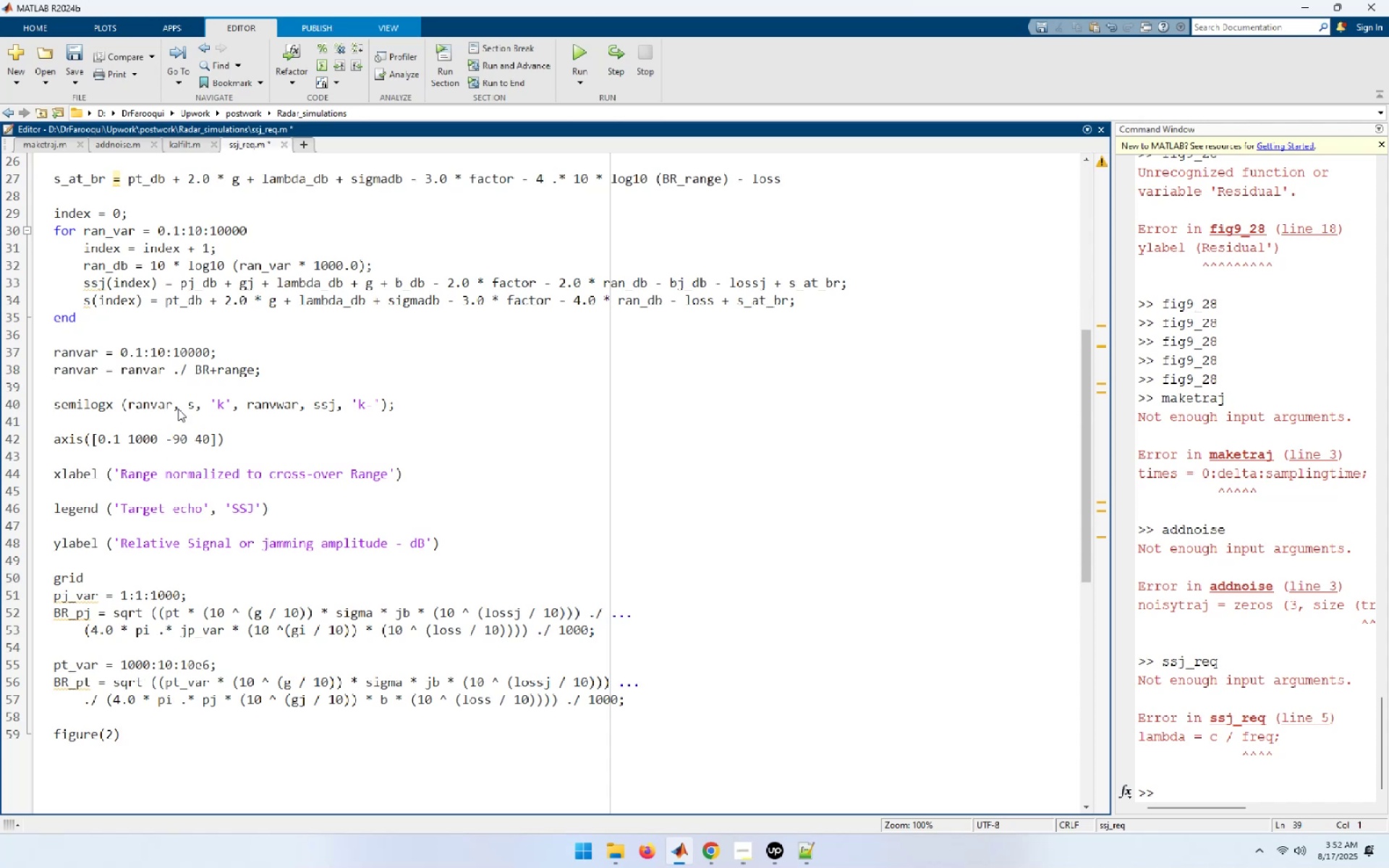 
key(Enter)
 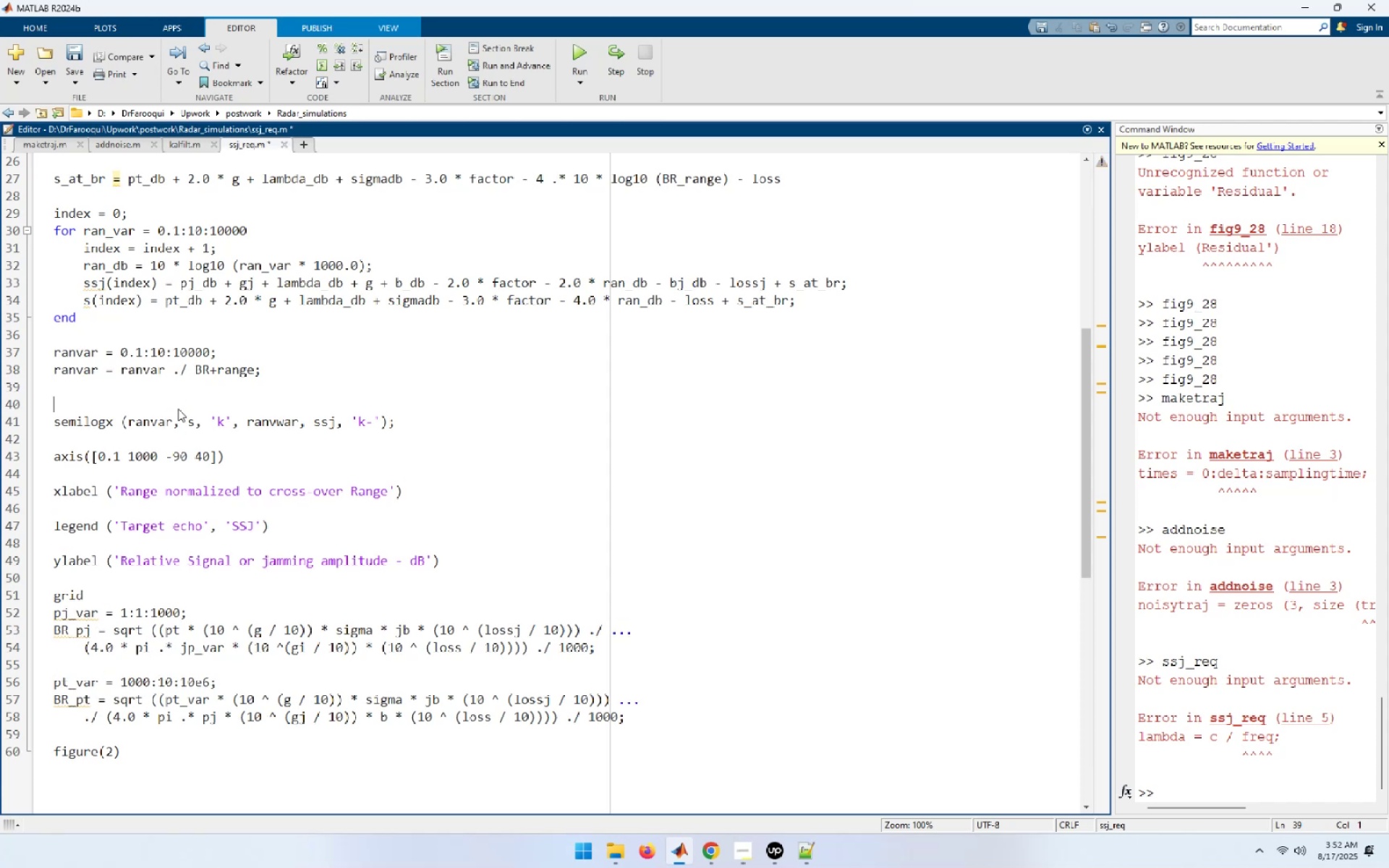 
type(figure(1))
 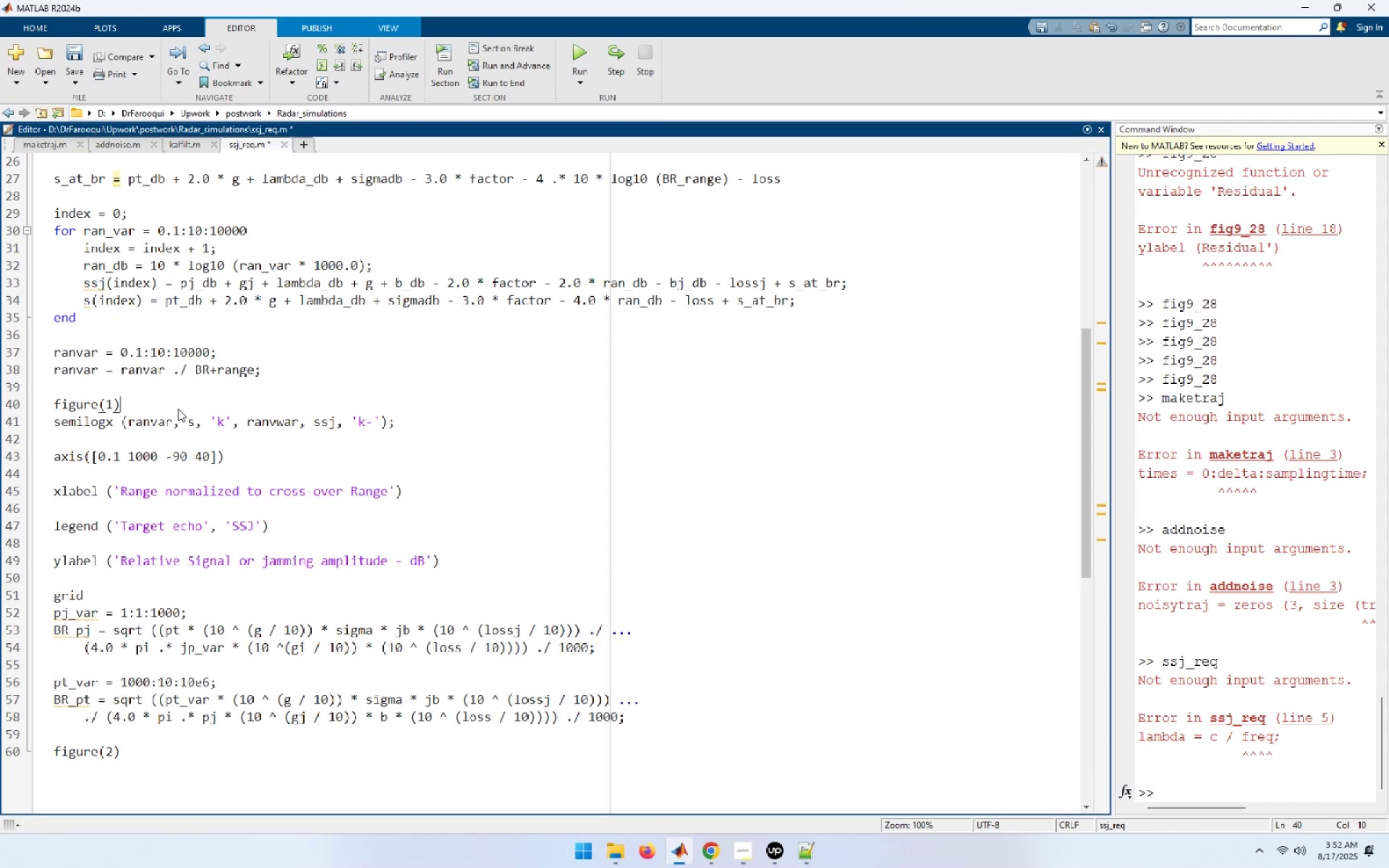 
key(Enter)
 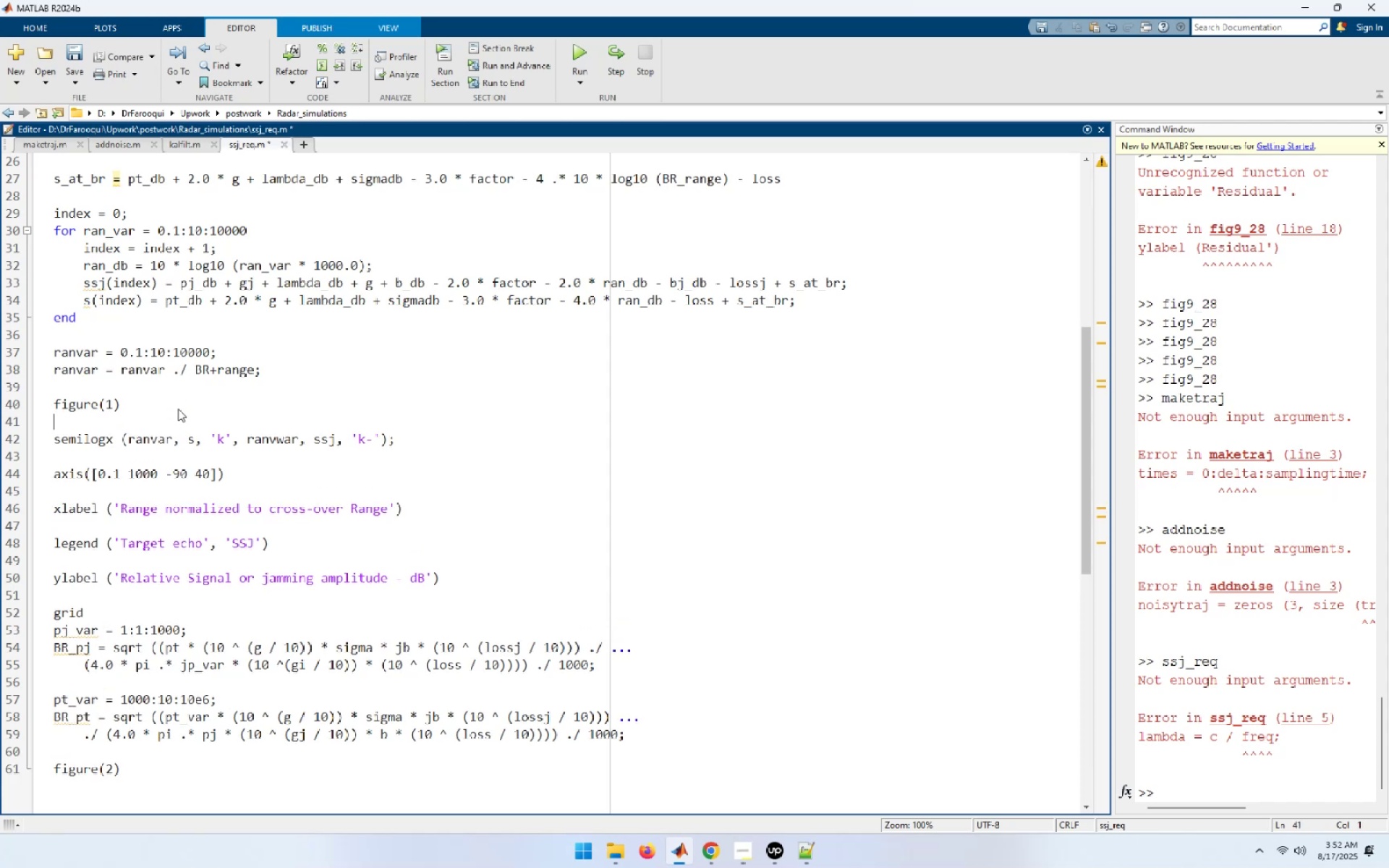 
key(ArrowDown)
 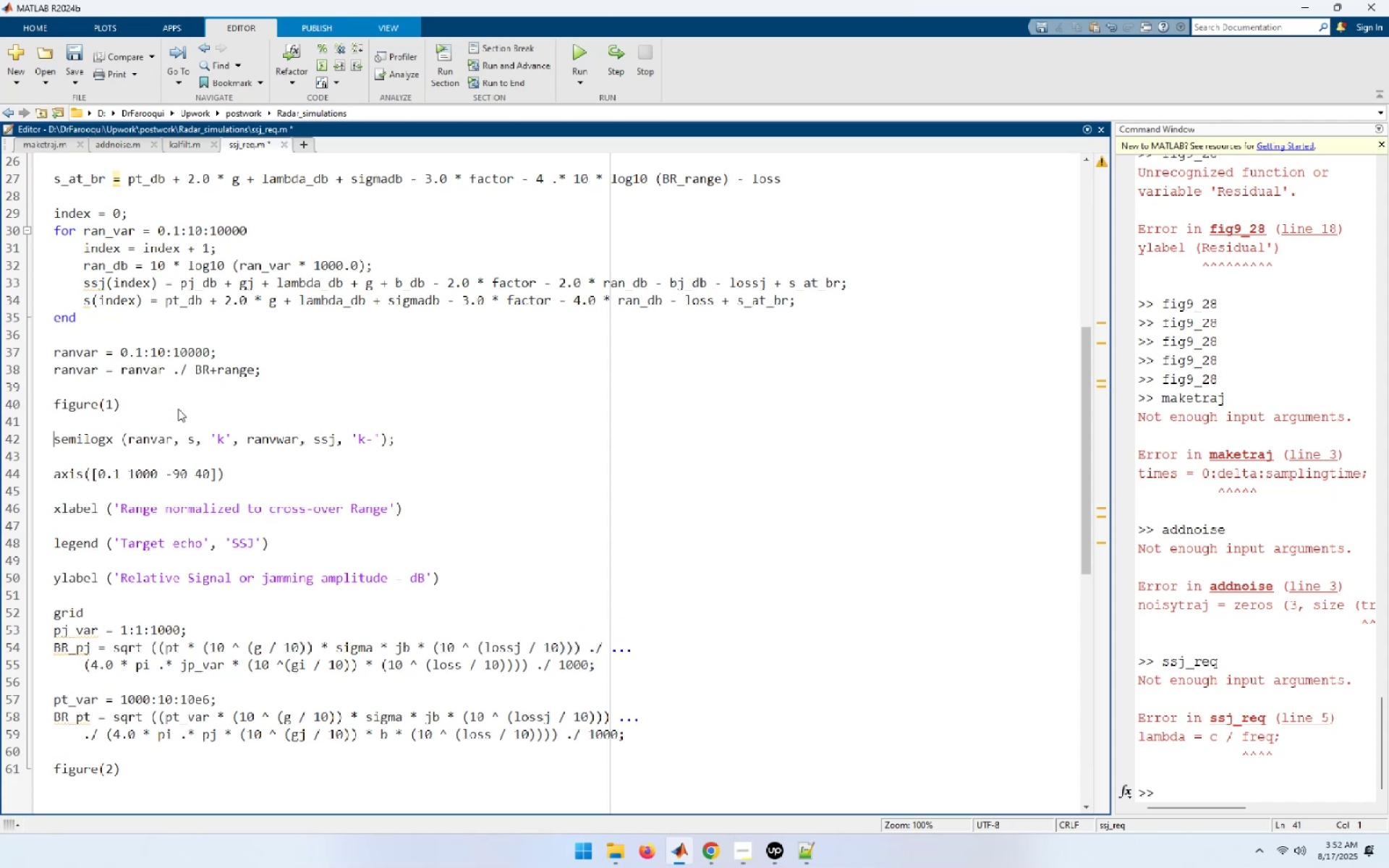 
hold_key(key=ArrowDown, duration=1.09)
 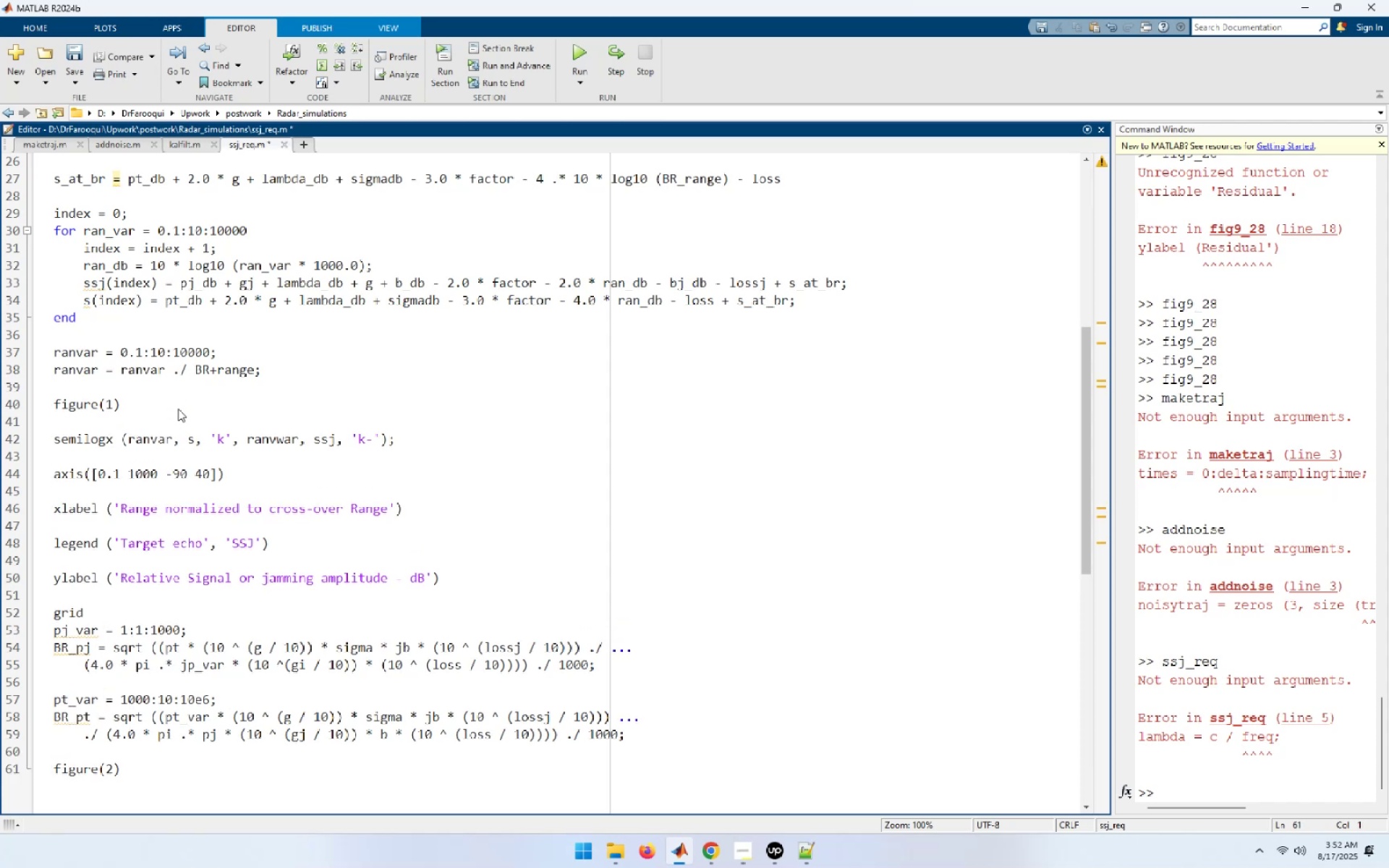 
key(End)
 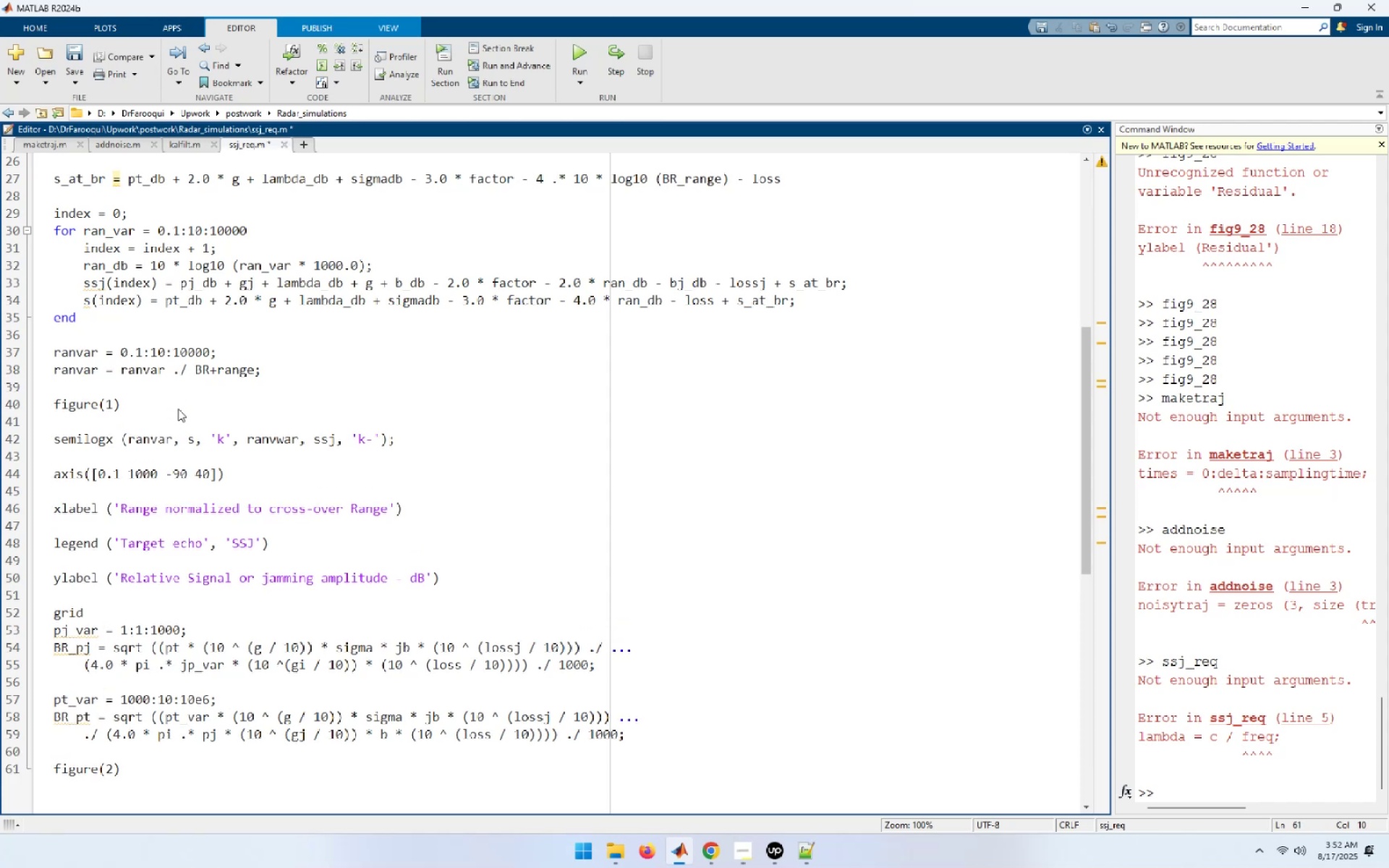 
hold_key(key=ArrowUp, duration=0.99)
 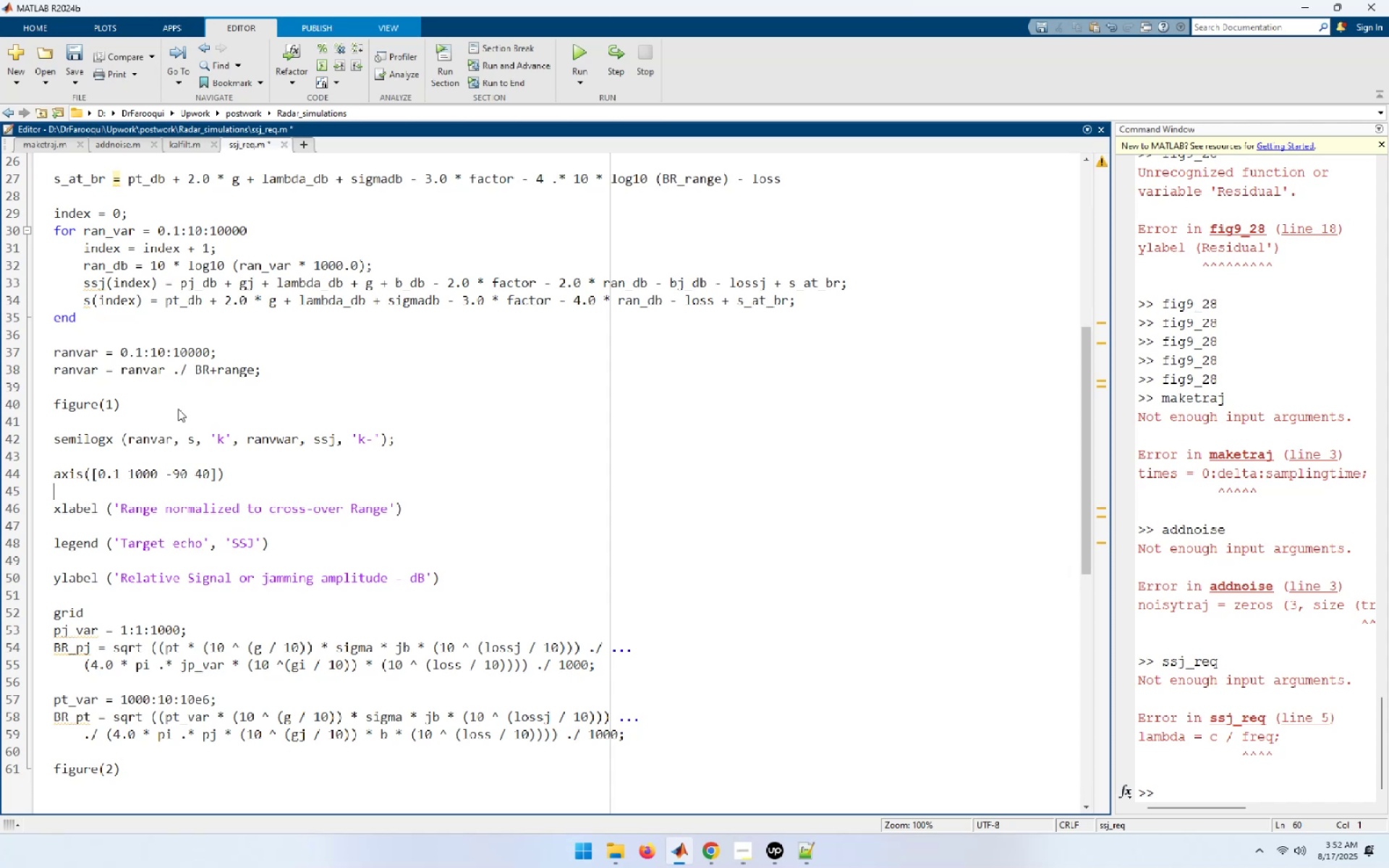 
key(ArrowUp)
 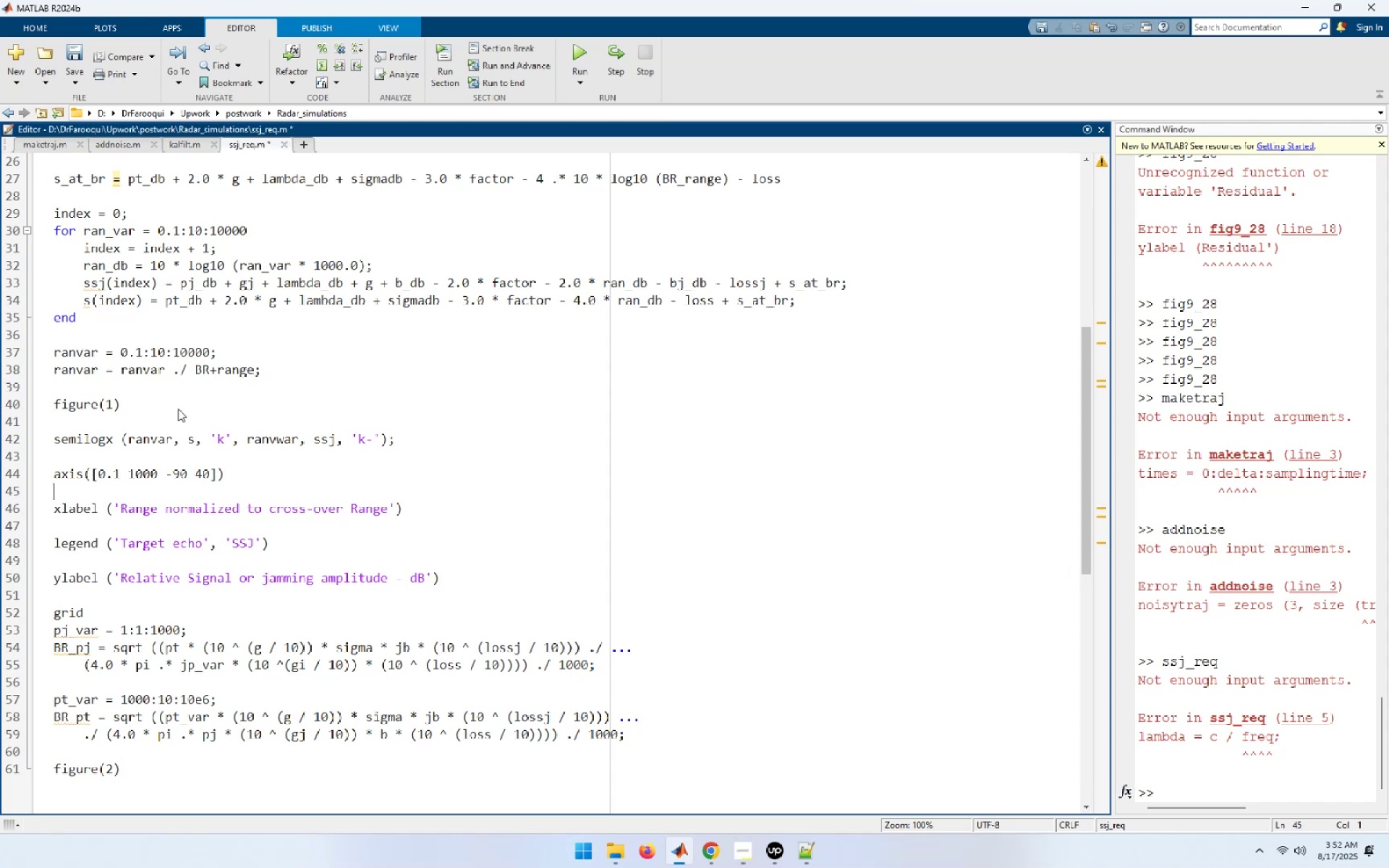 
key(ArrowUp)
 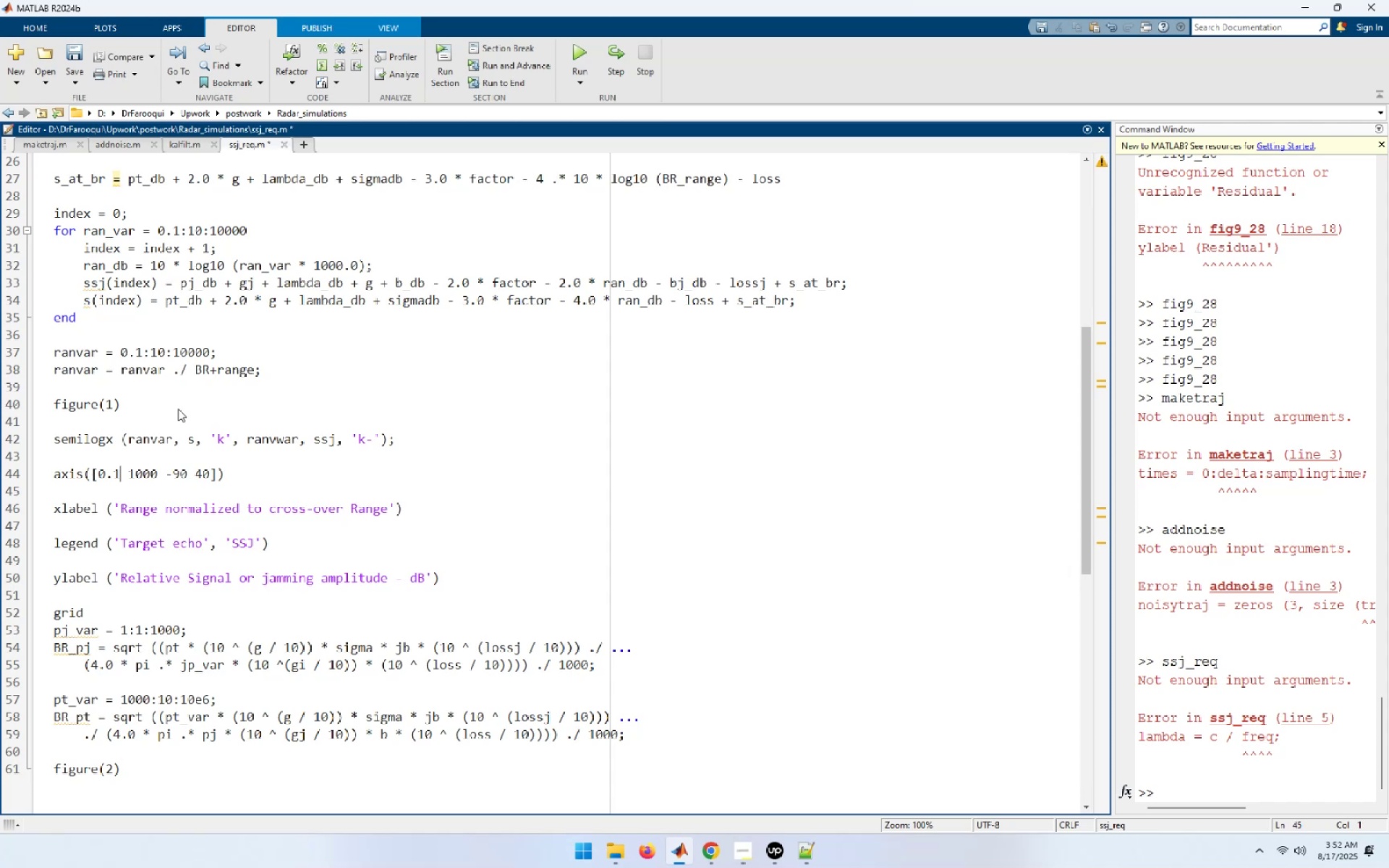 
key(ArrowUp)
 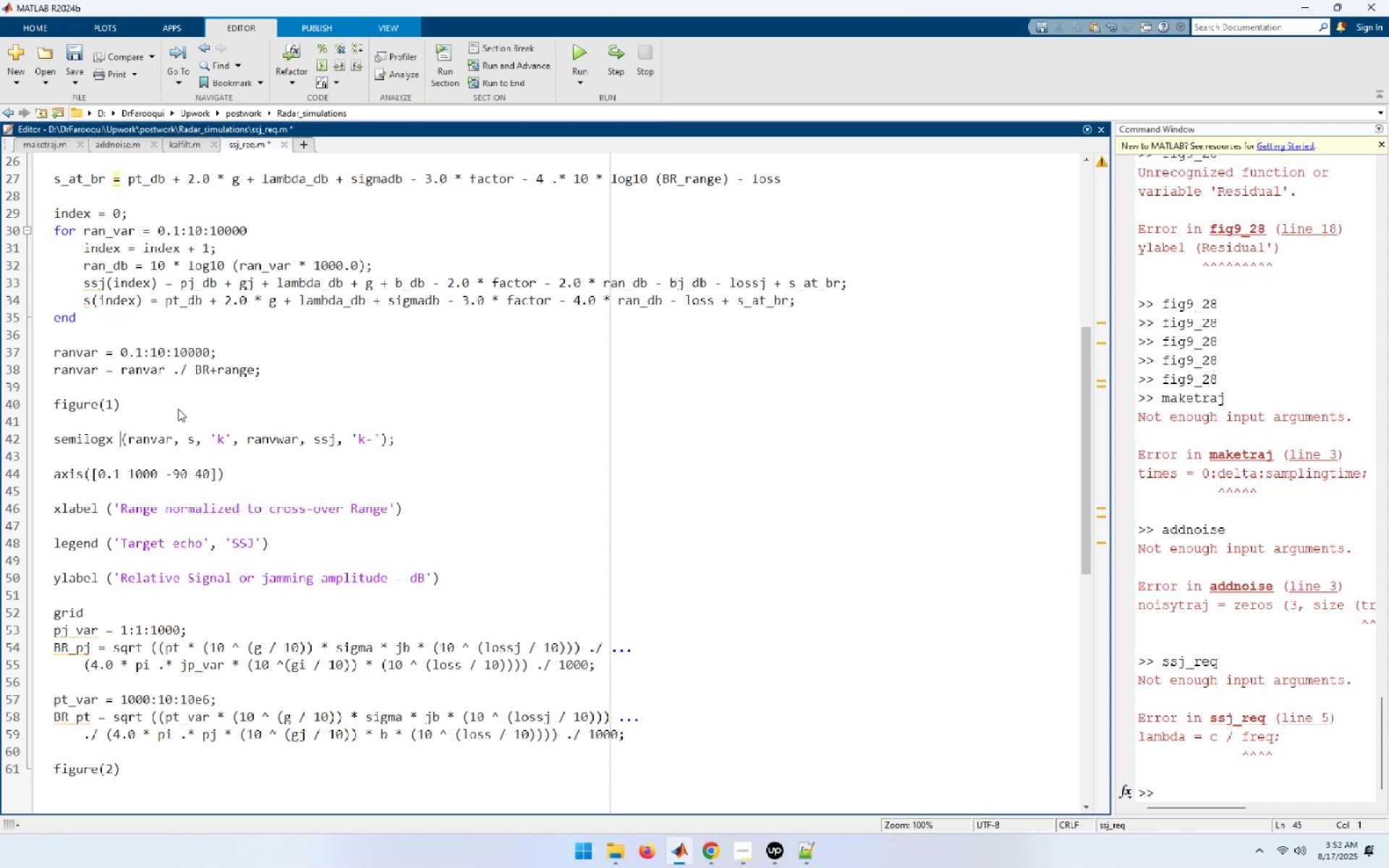 
key(ArrowUp)
 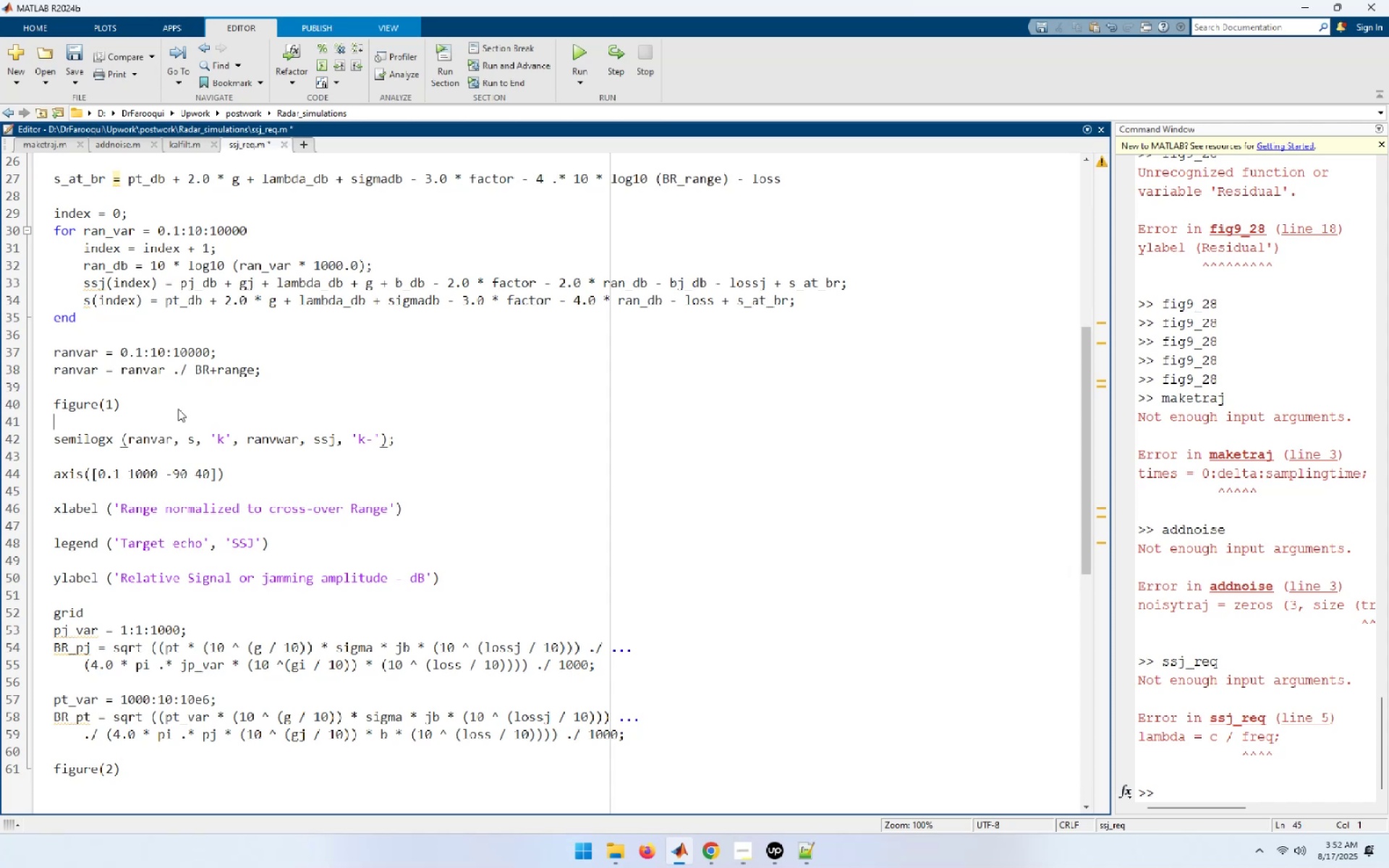 
key(ArrowUp)
 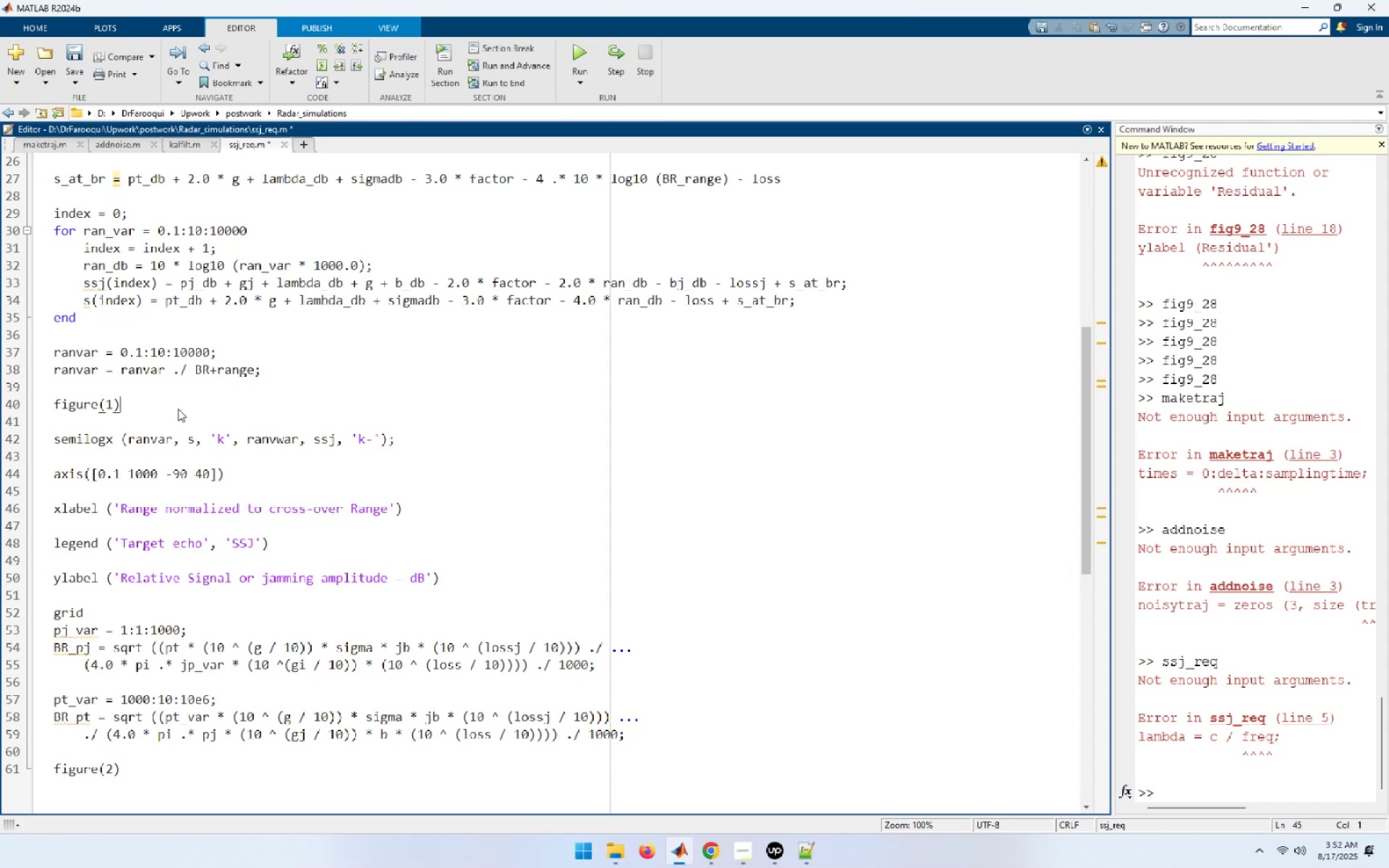 
key(End)
 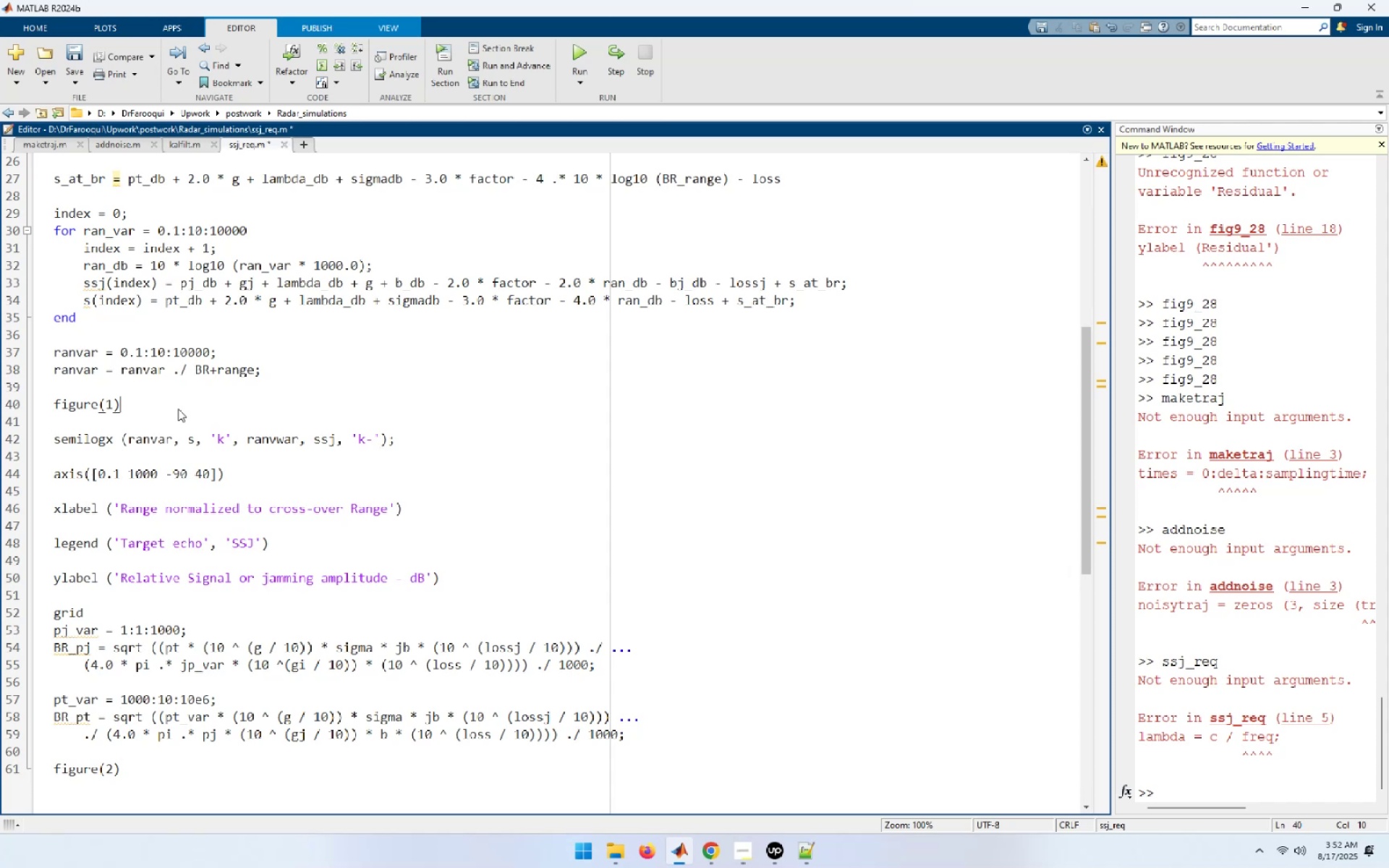 
key(Space)
 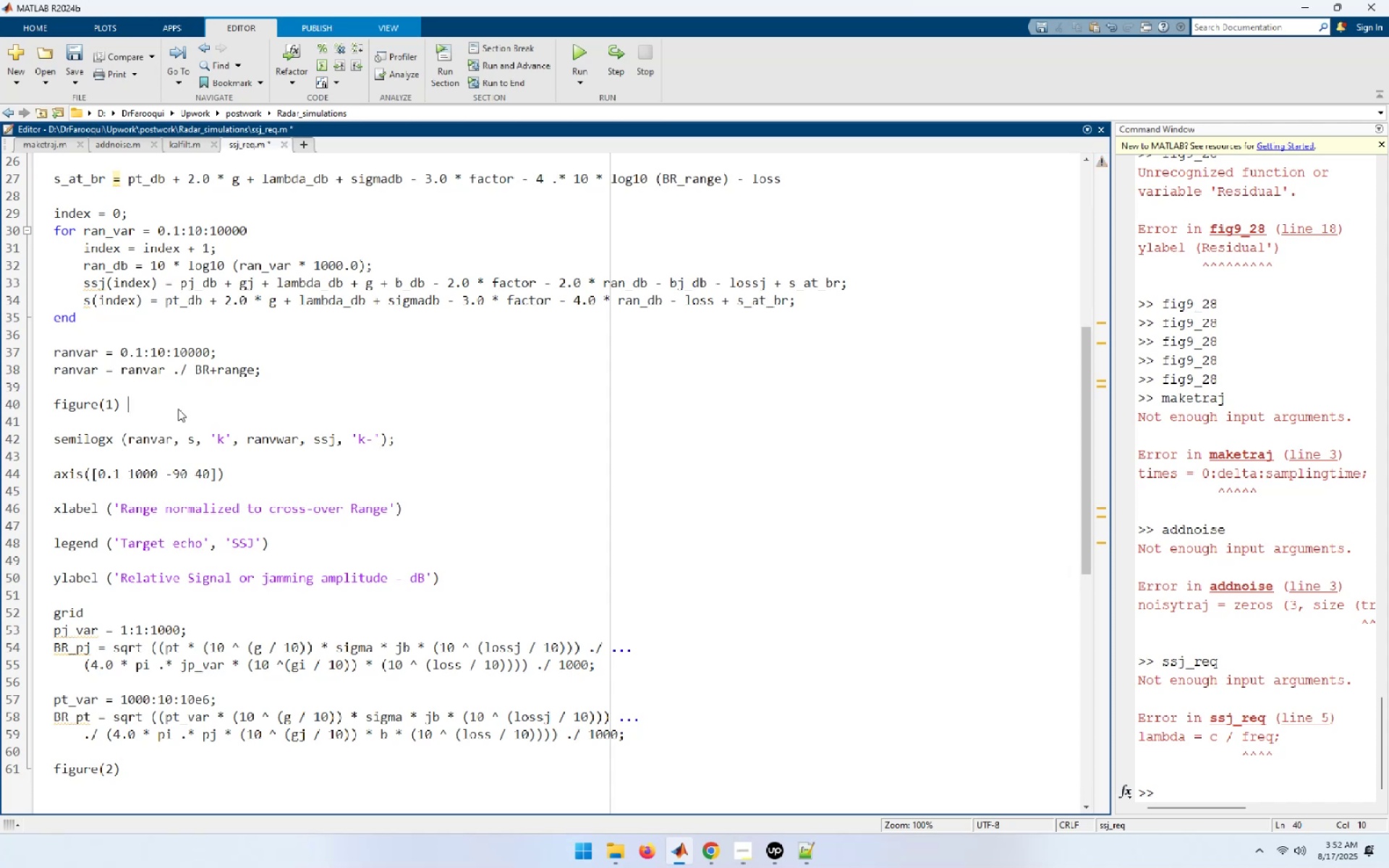 
hold_key(key=CapsLock, duration=0.62)
 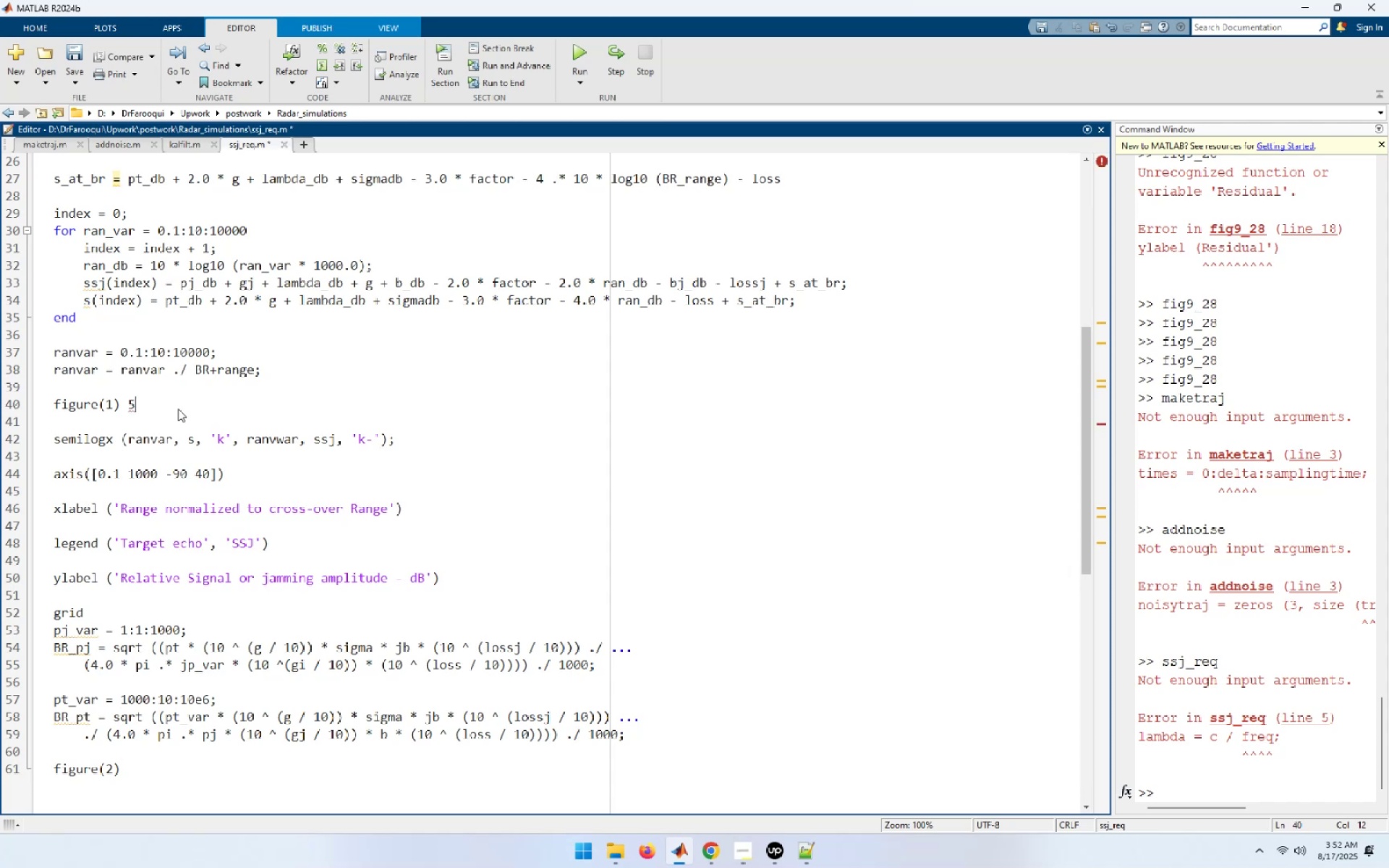 
key(5)
 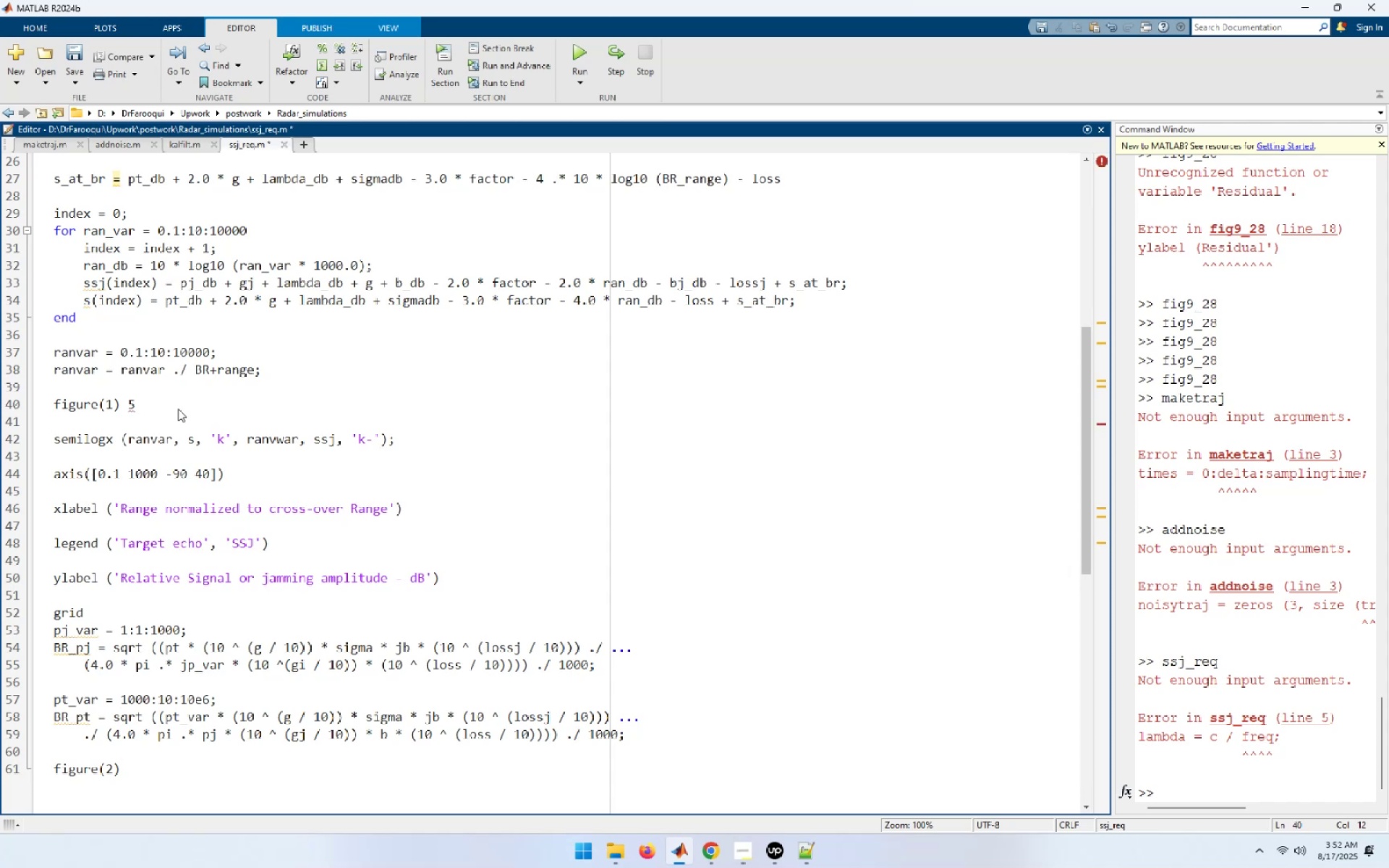 
key(CapsLock)
 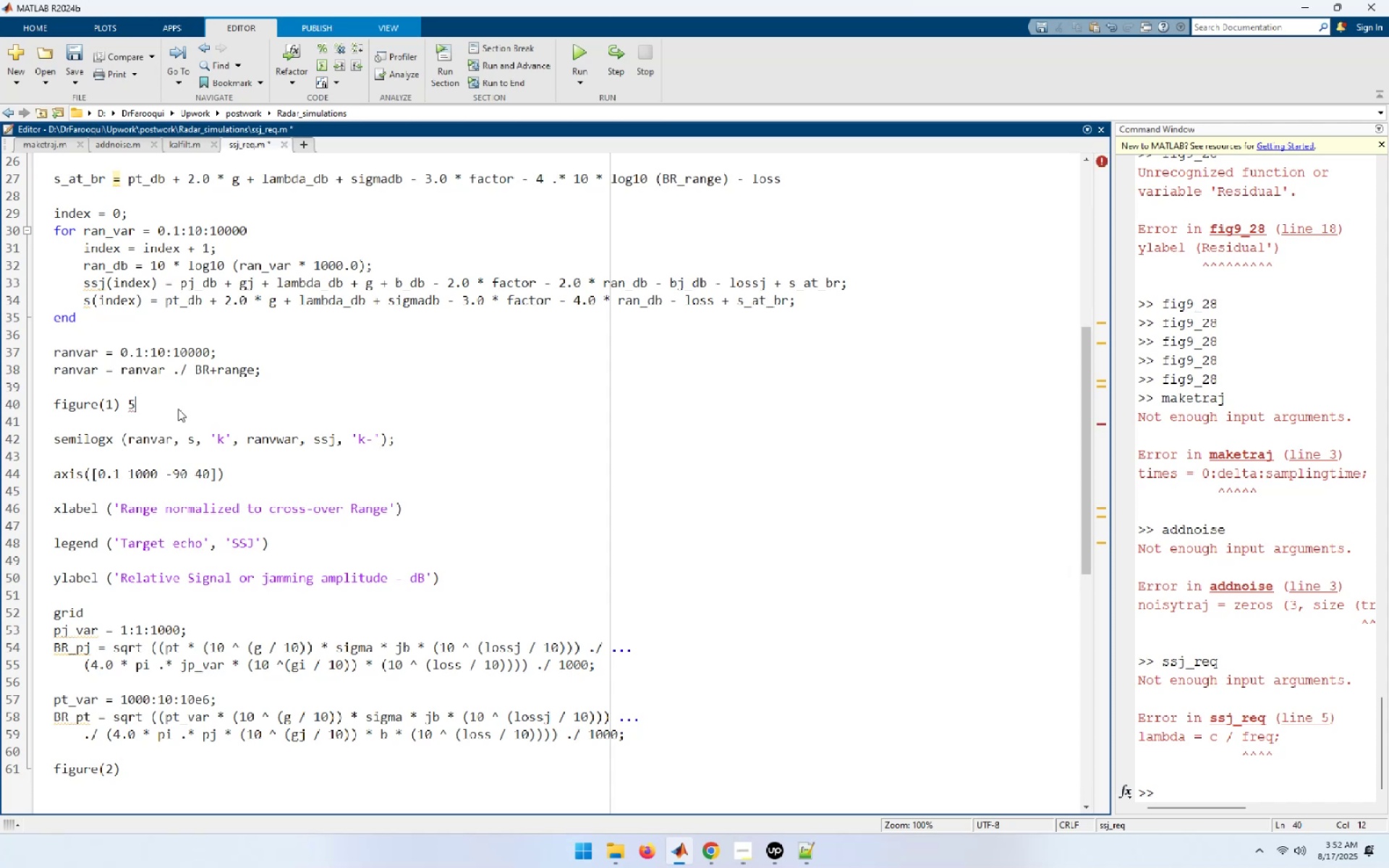 
key(Backspace)
 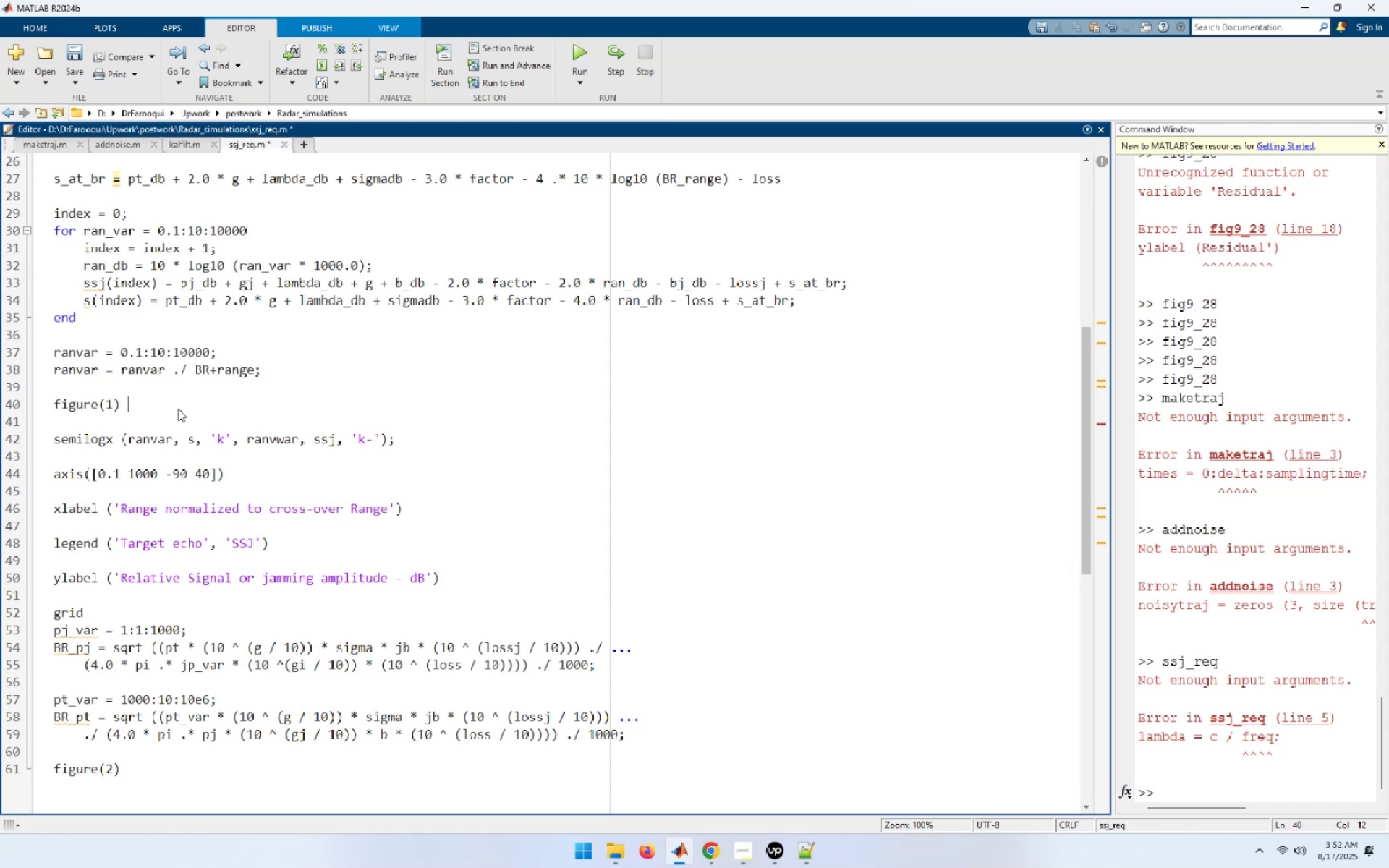 
key(Shift+ShiftLeft)
 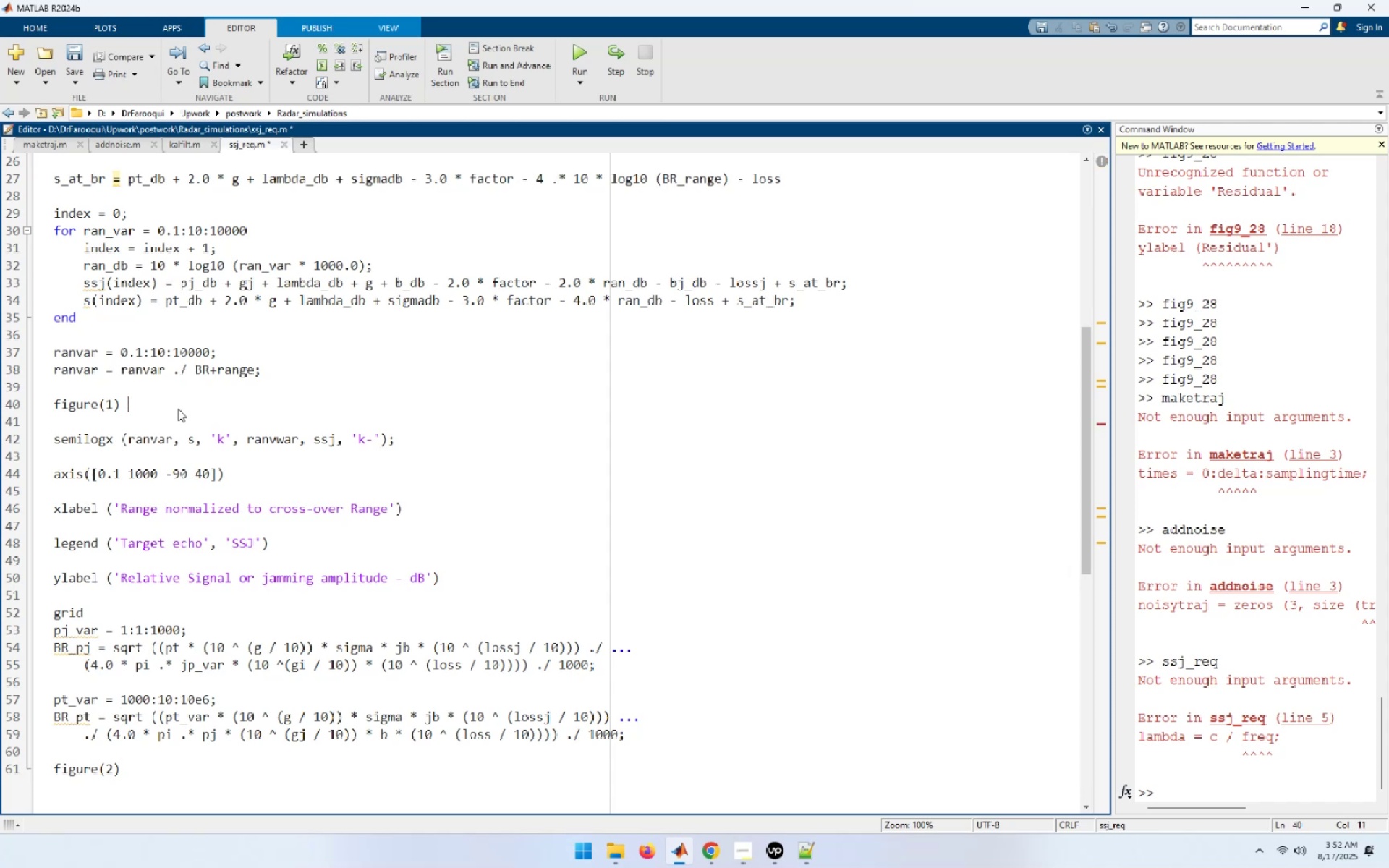 
key(Shift+5)
 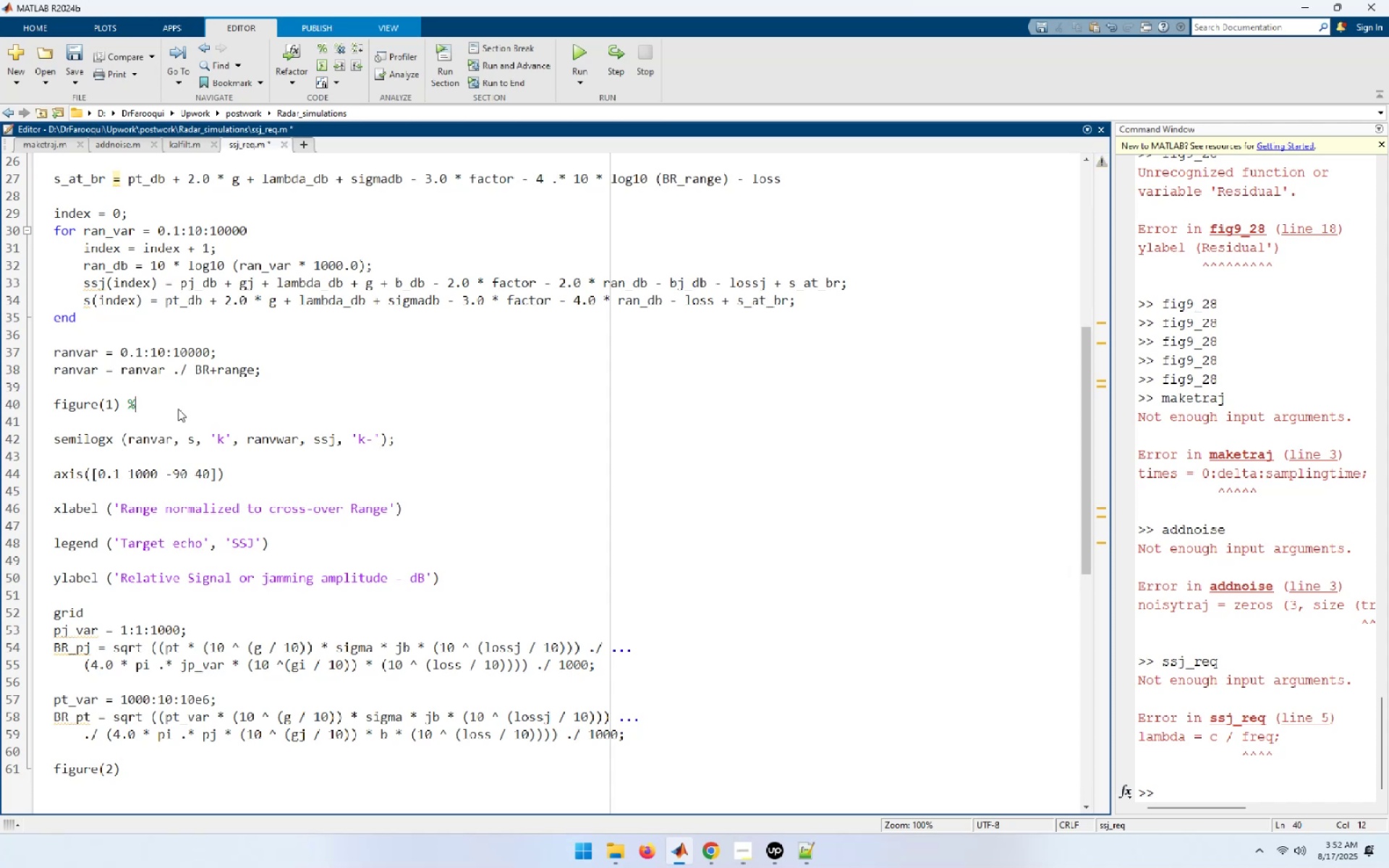 
key(Minus)
 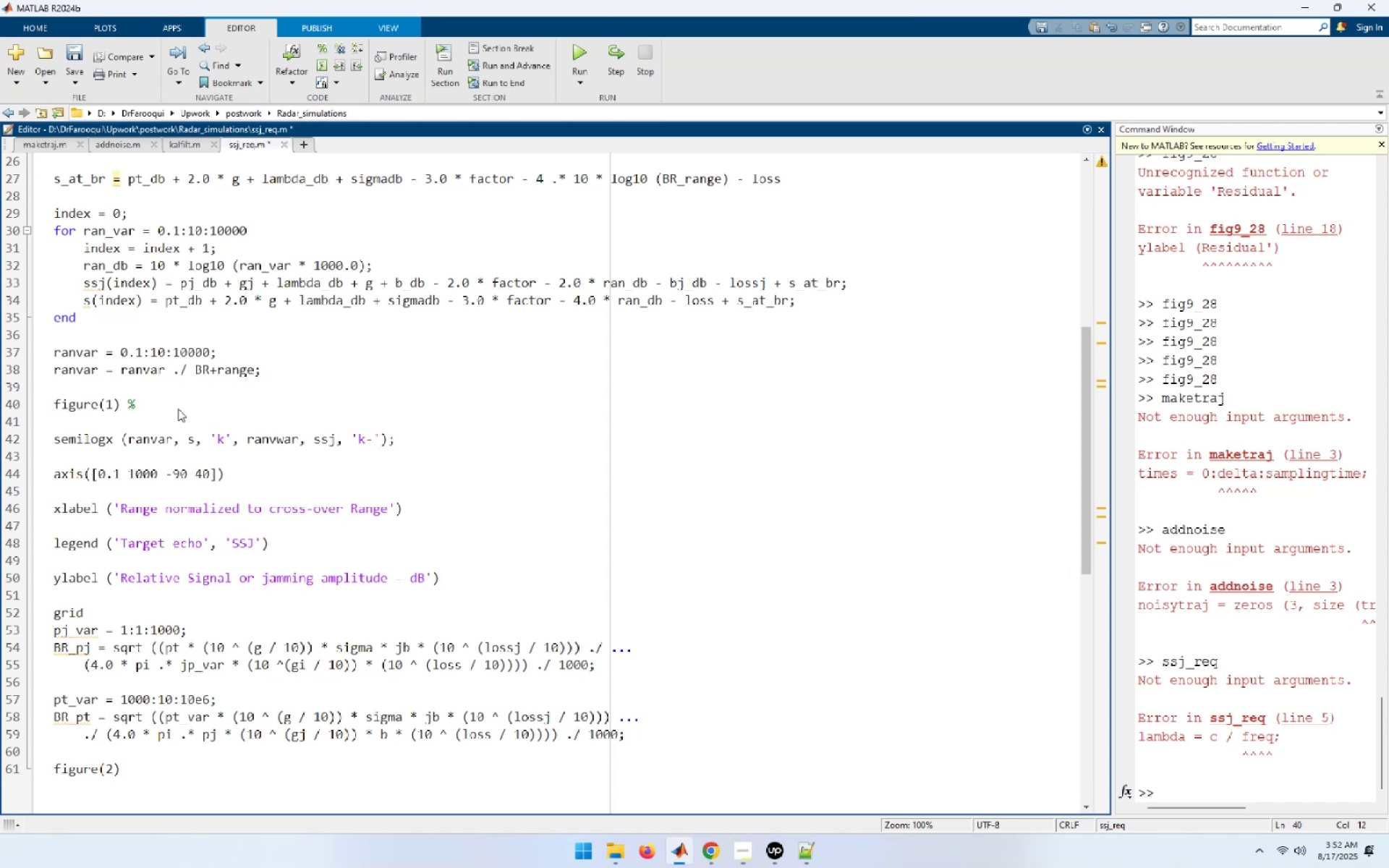 
key(Minus)
 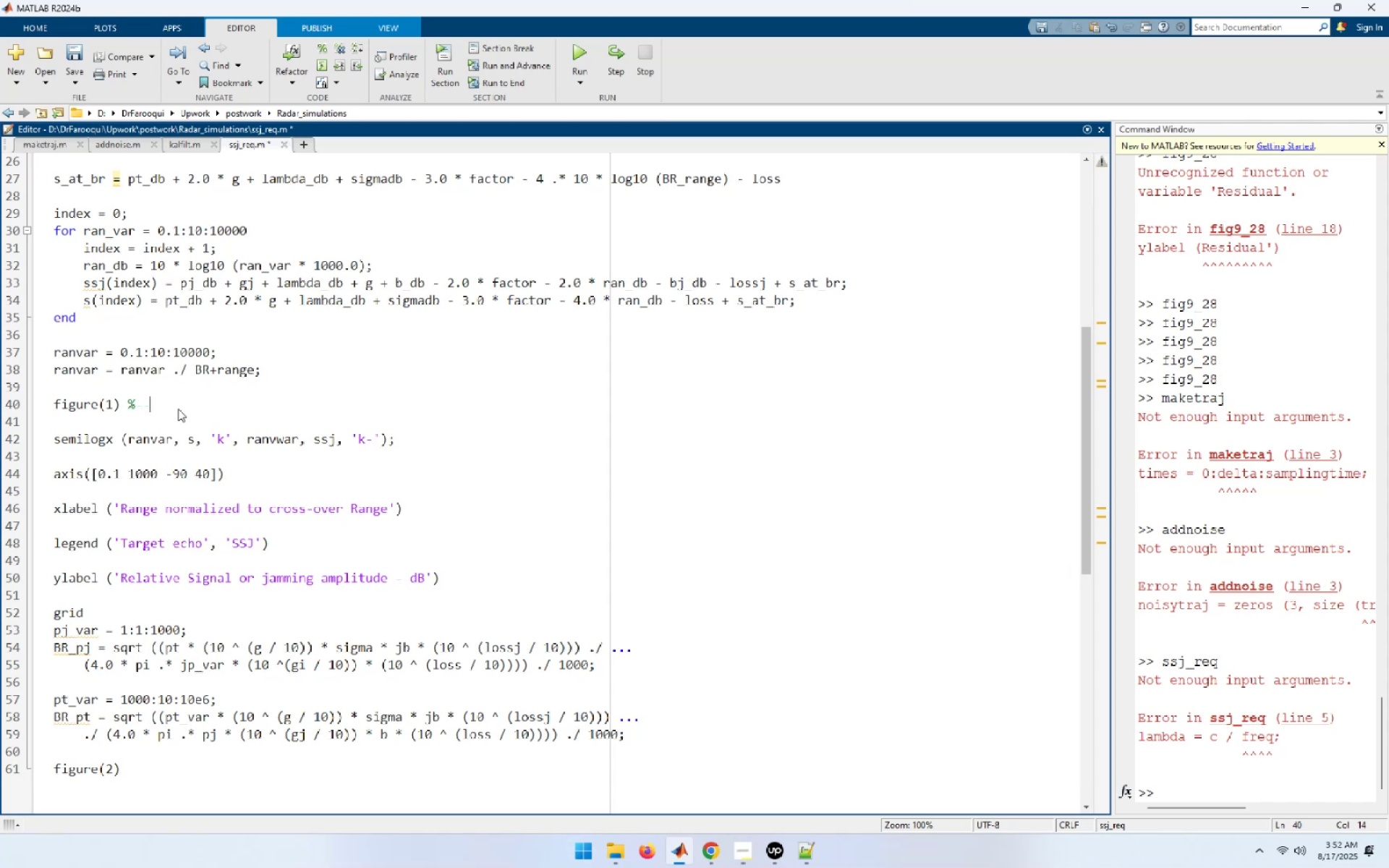 
hold_key(key=ArrowDown, duration=1.33)
 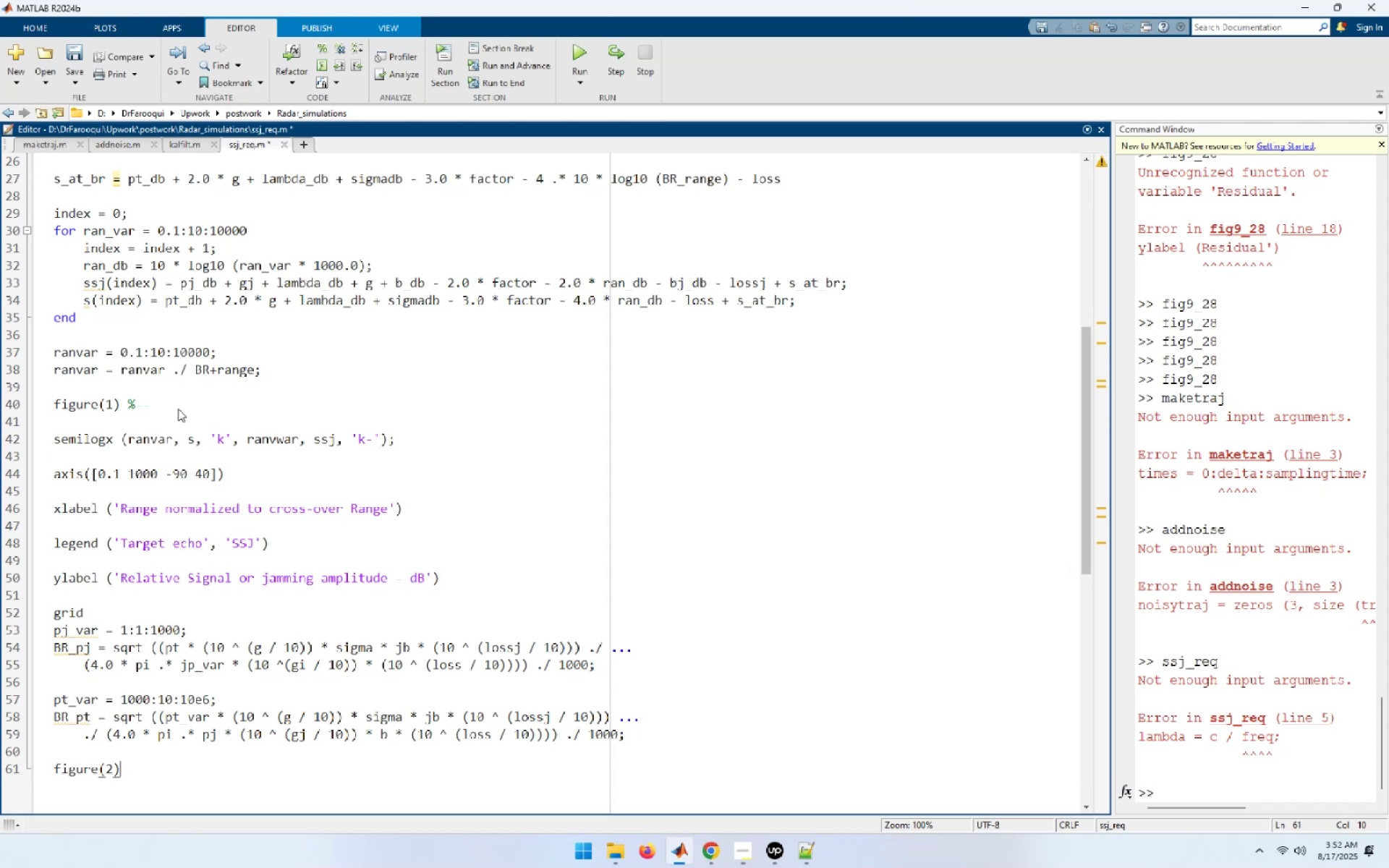 
key(ArrowDown)
 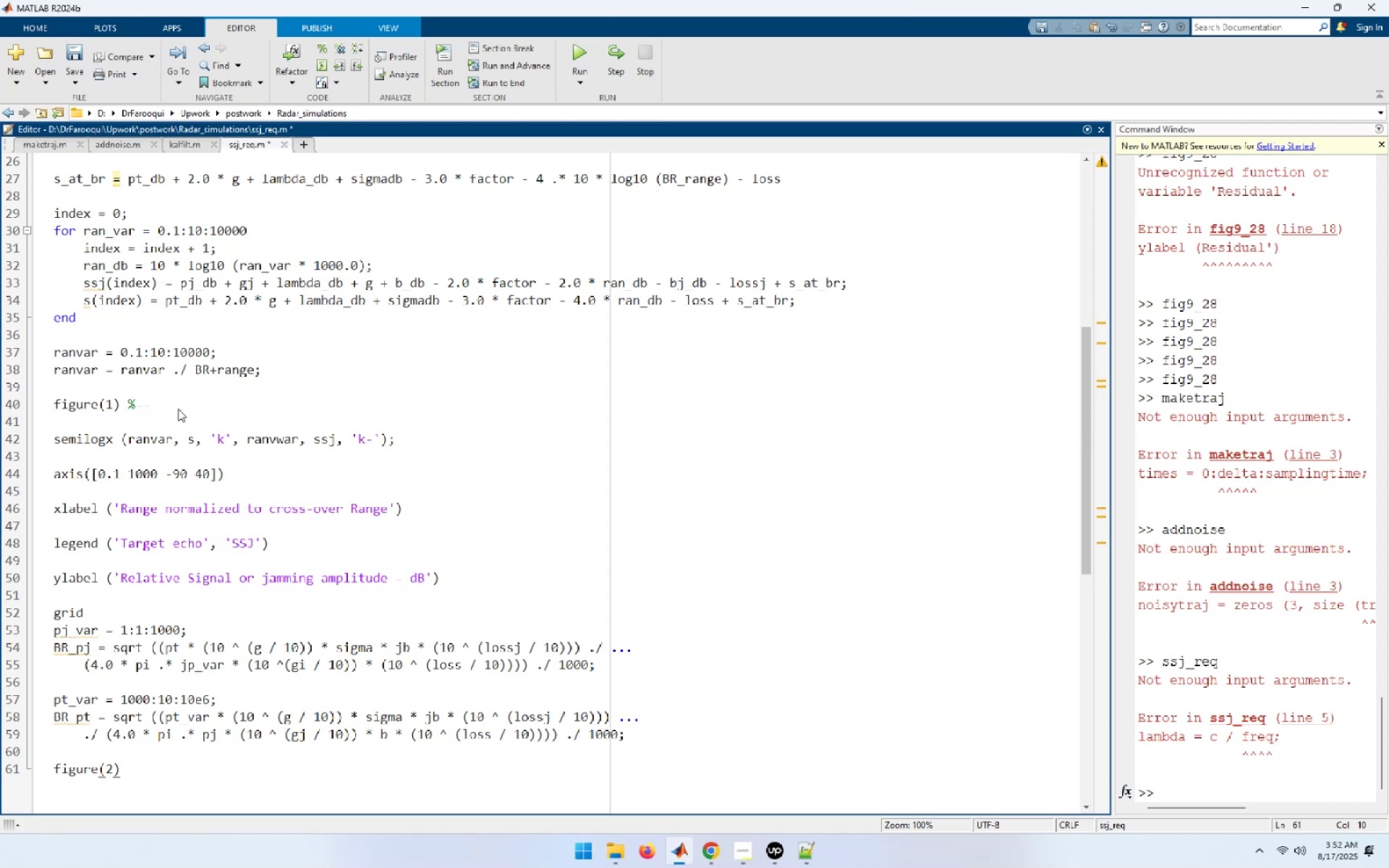 
key(Enter)
 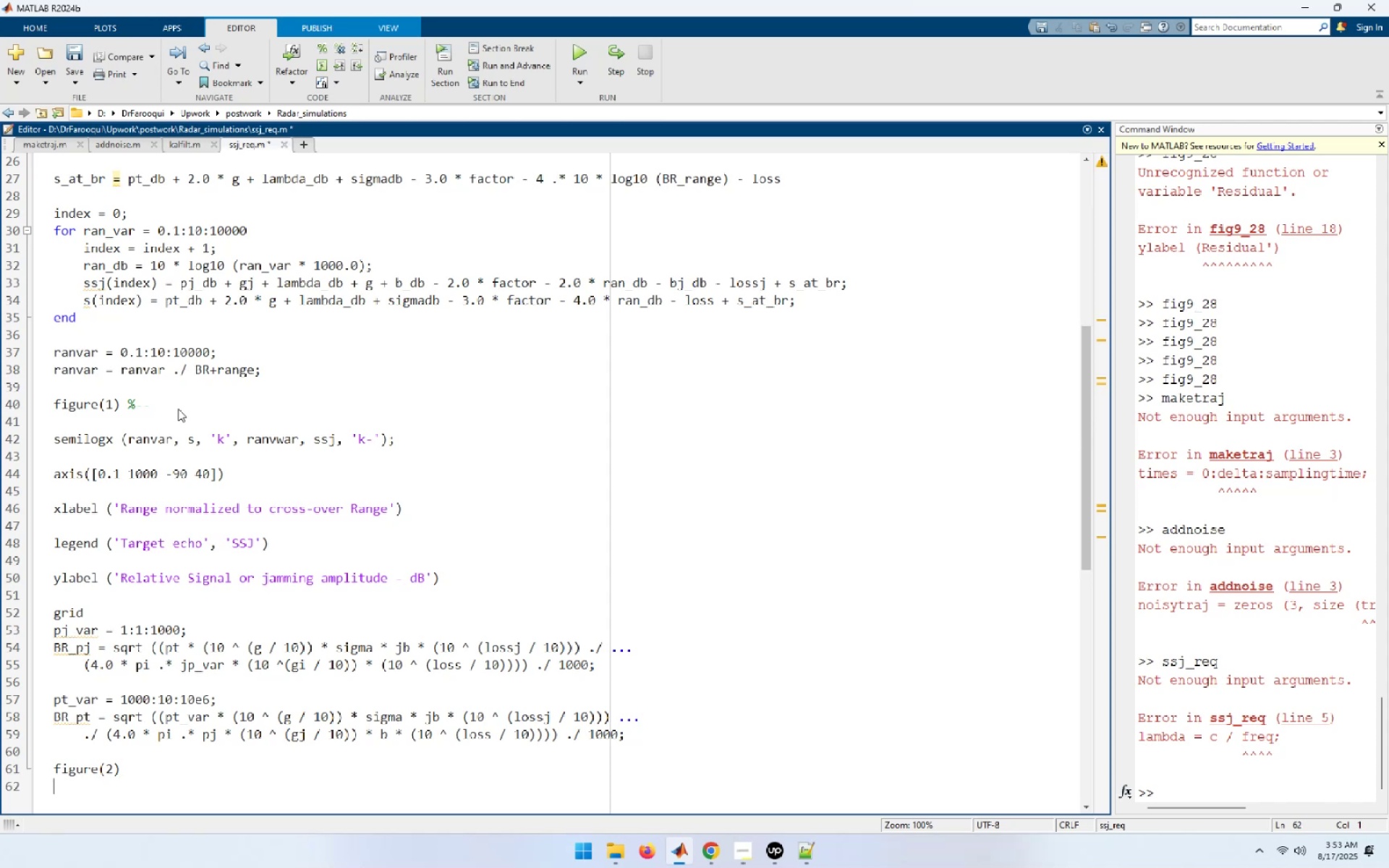 
key(Enter)
 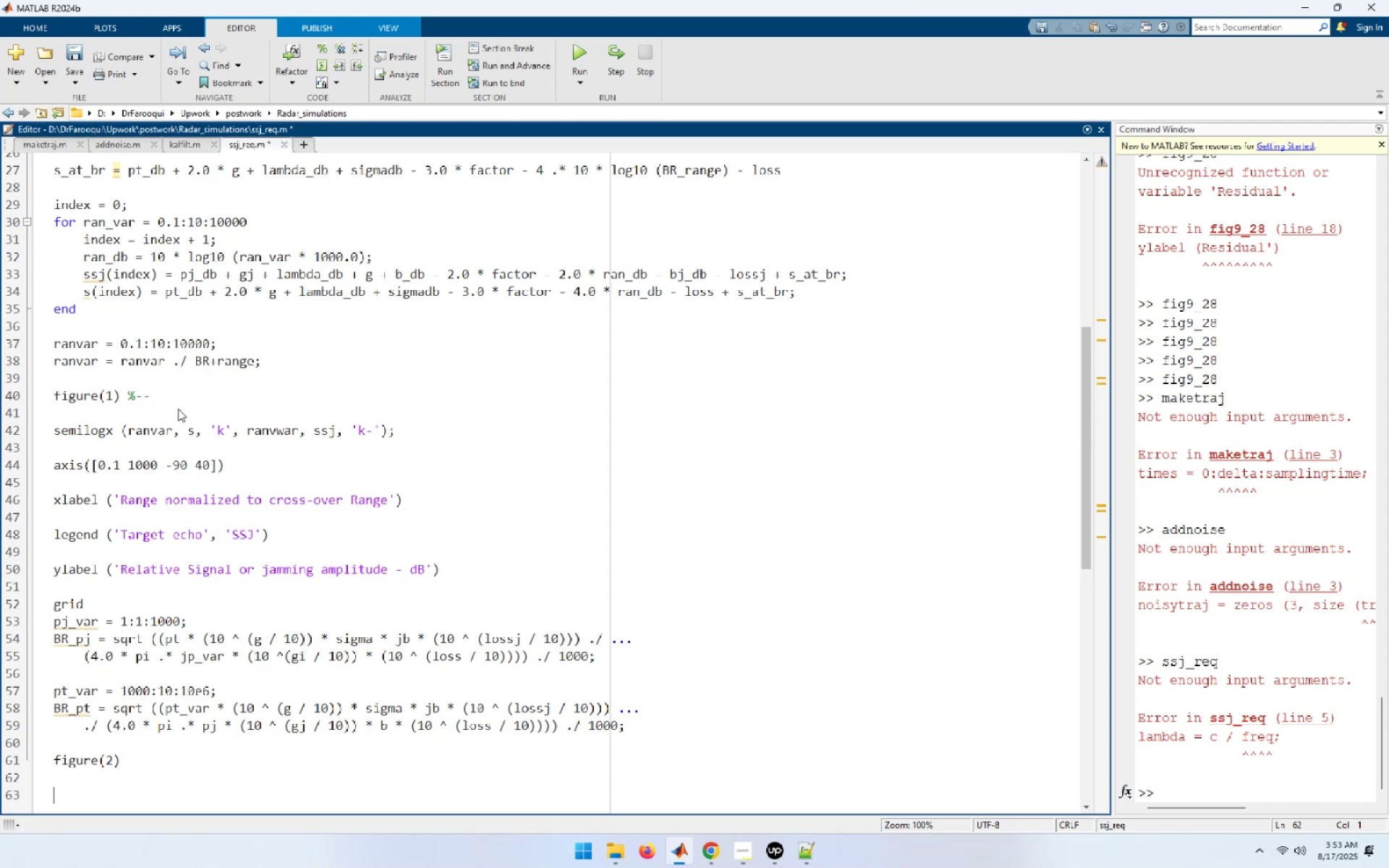 
type(sbplot (2,1,1))
 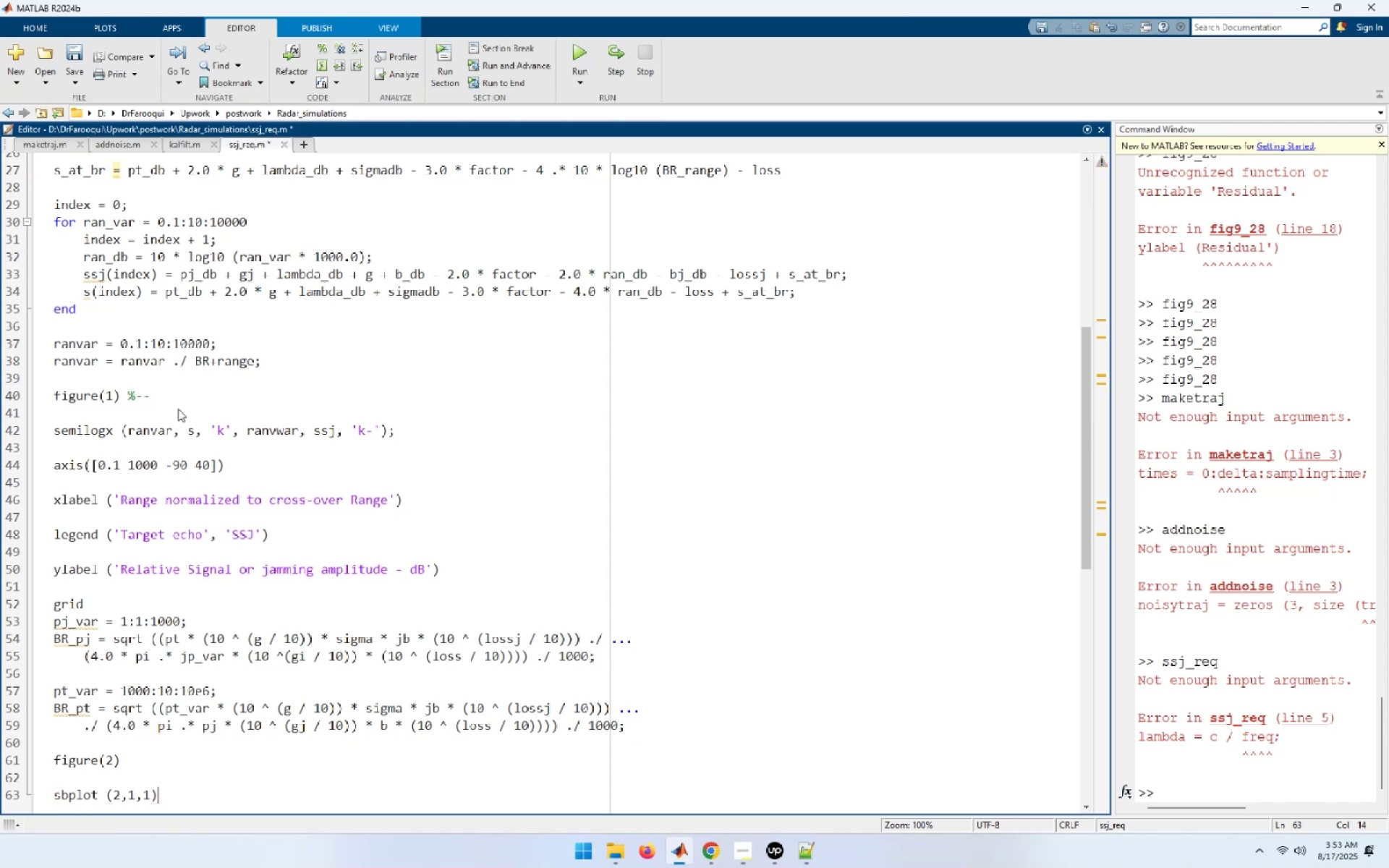 
key(Enter)
 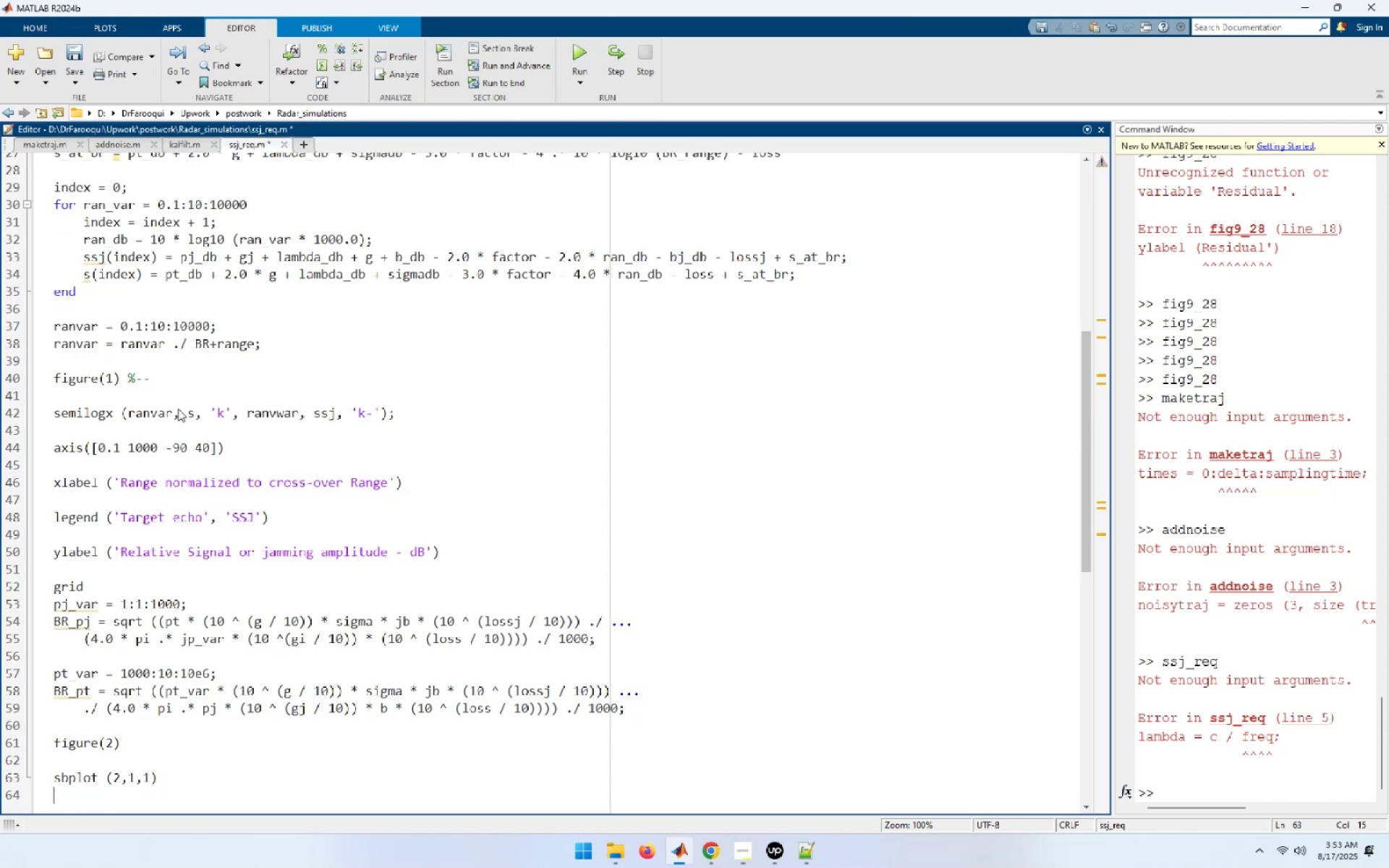 
key(Enter)
 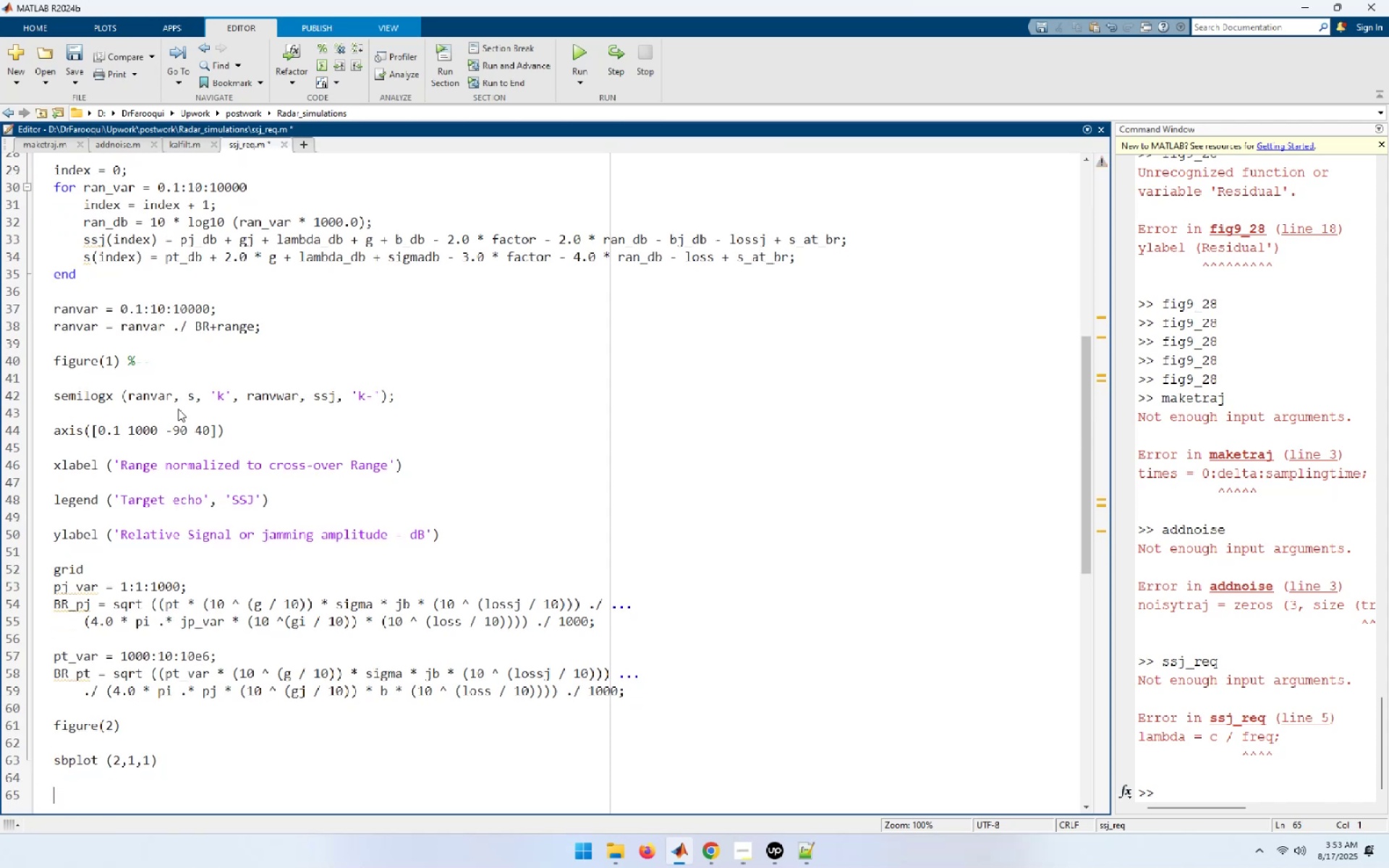 
type(semilogx (BR_p, )
key(Backspace)
key(Backspace)
type(j, 'k'))
 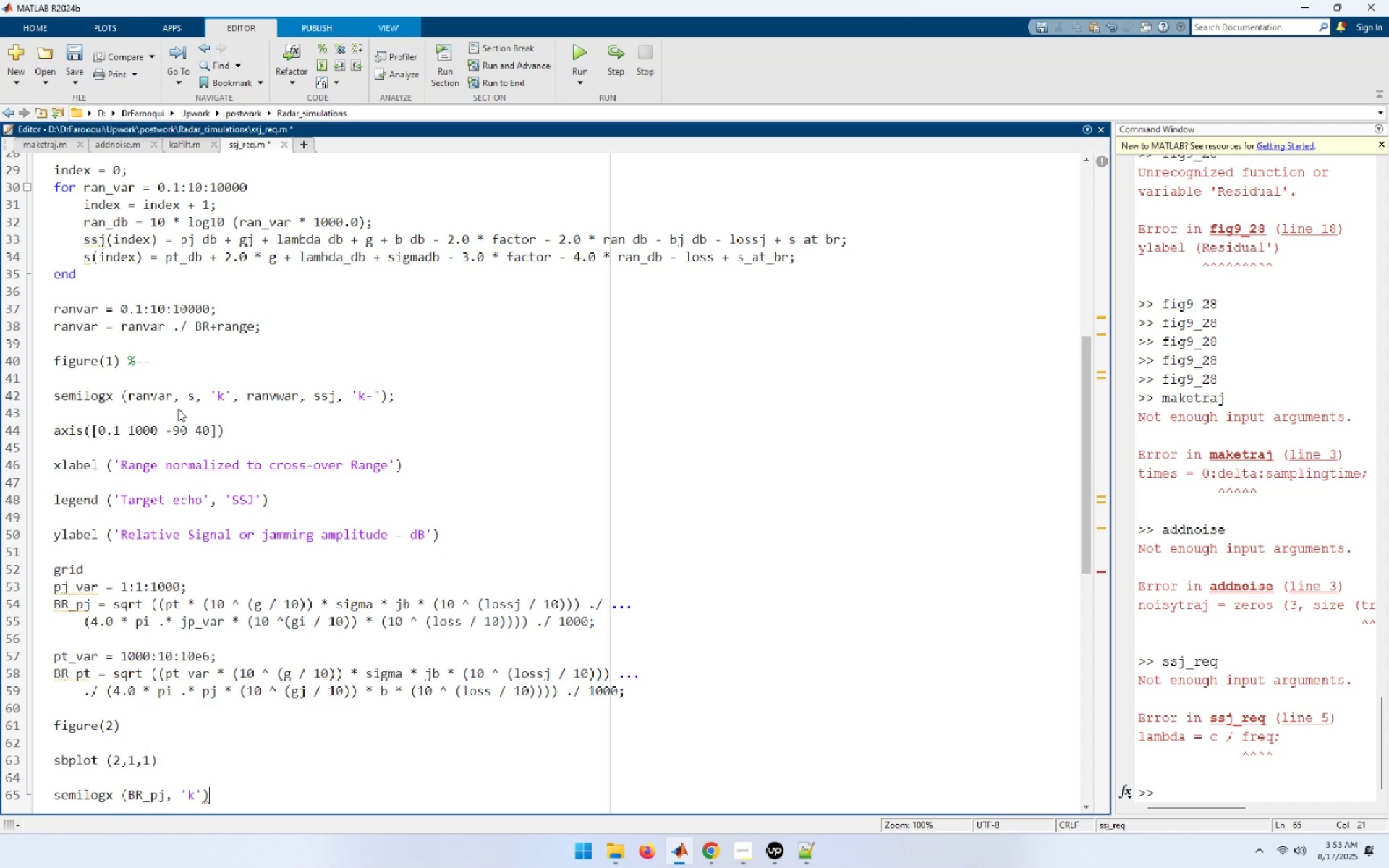 
key(Enter)
 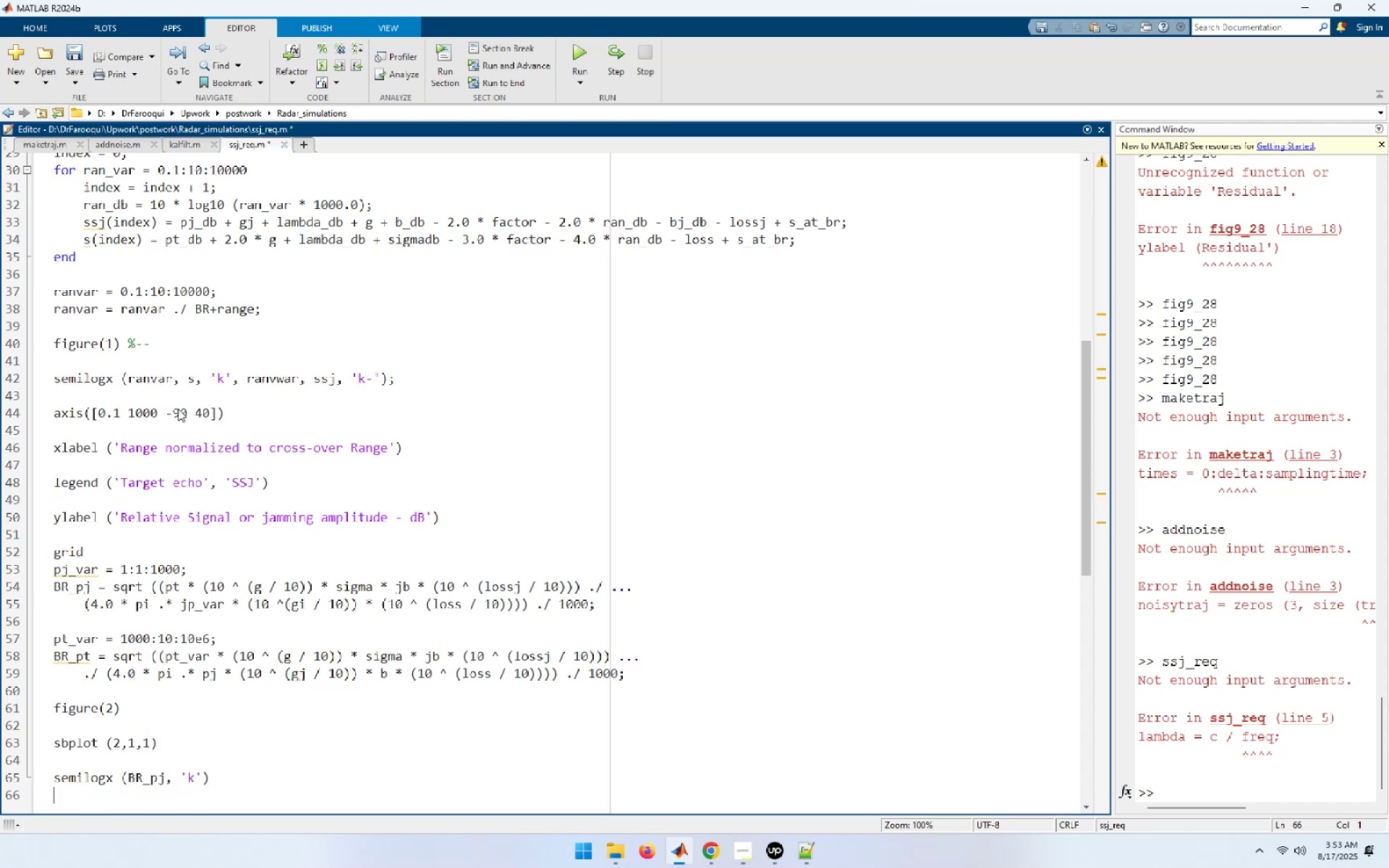 
key(Enter)
 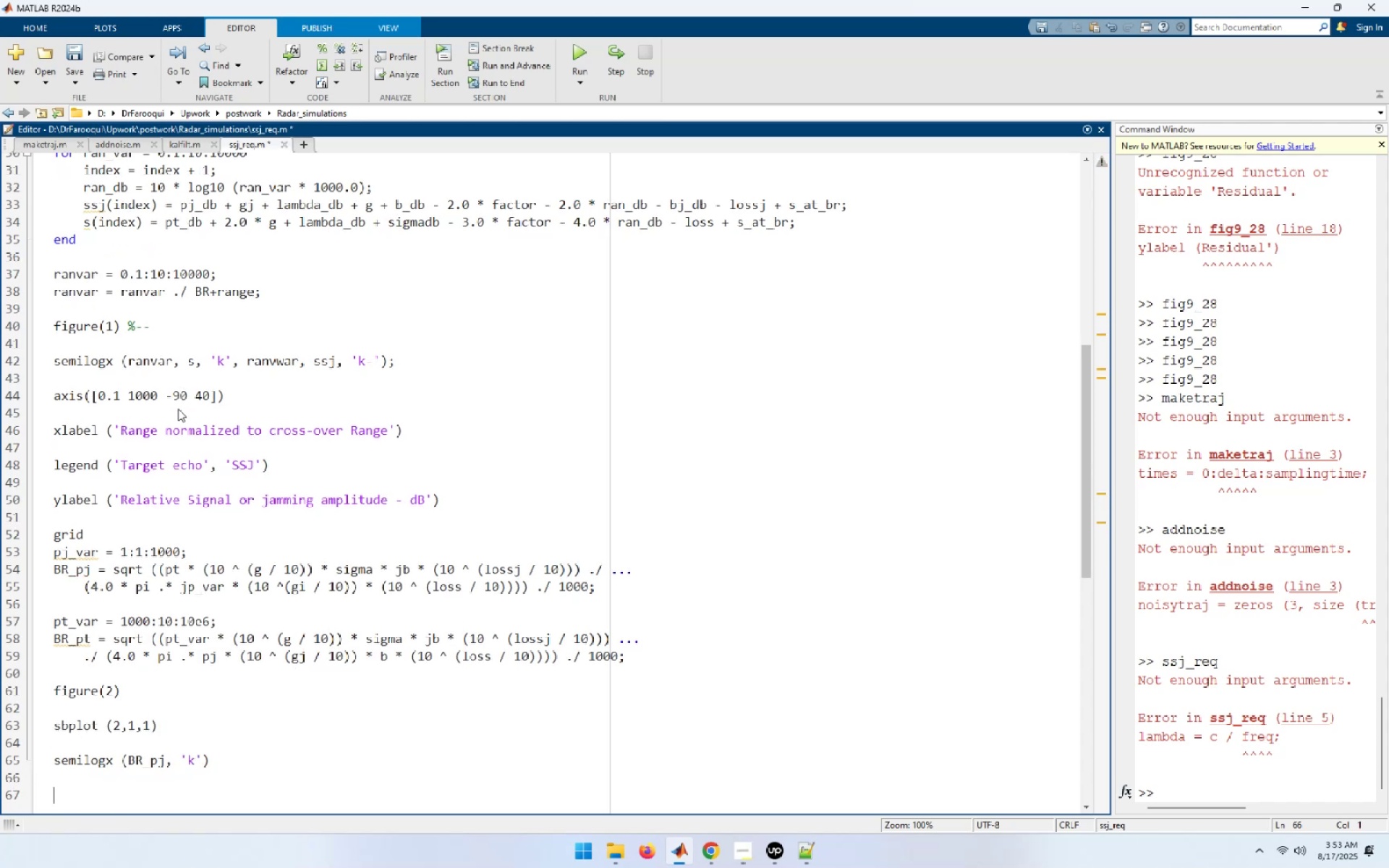 
type(xlable ('Radar Peak Power - kW'))
 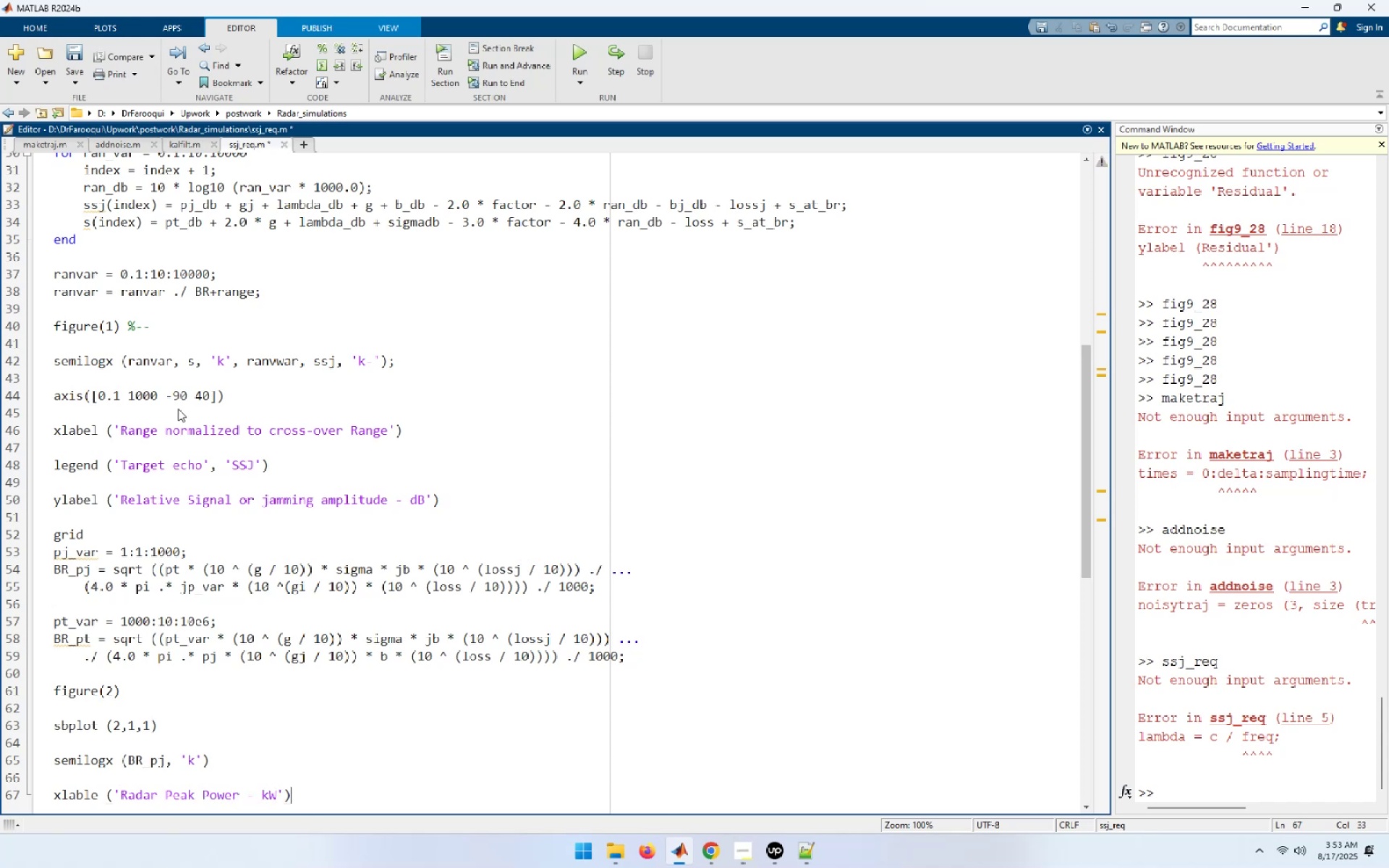 
key(Enter)
 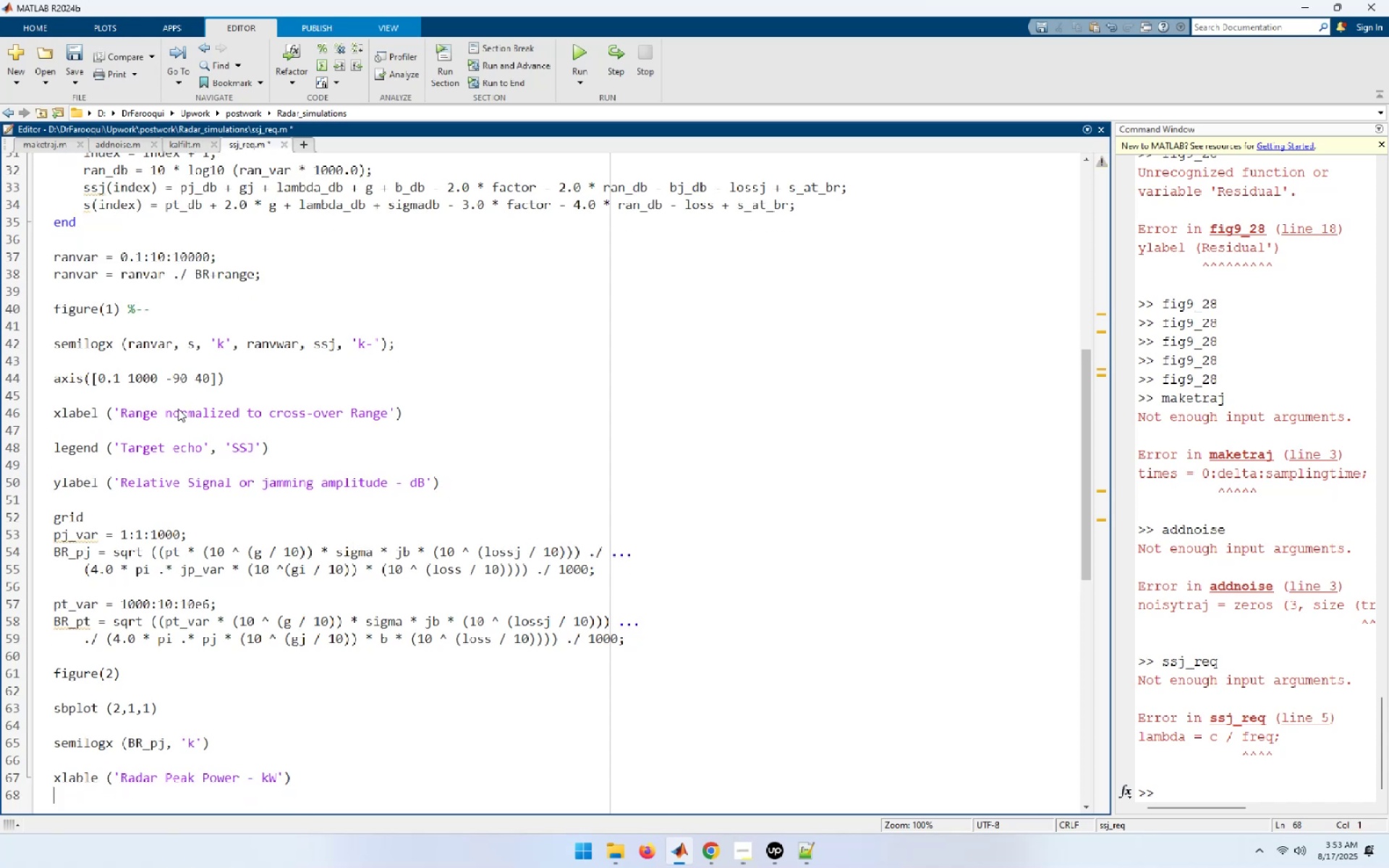 
type(ylabel ('Burn-through Range - Km'))
 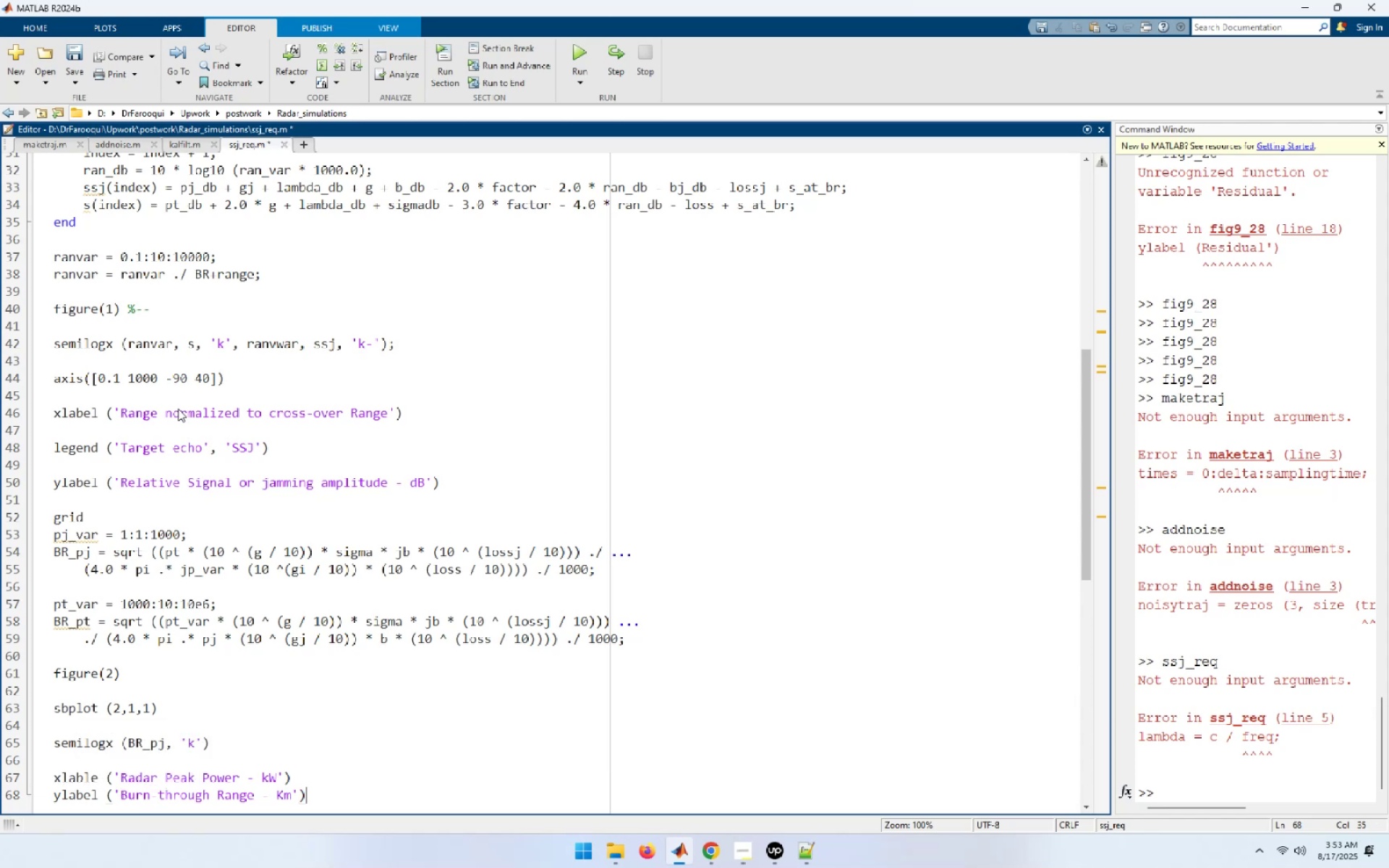 
key(Enter)
 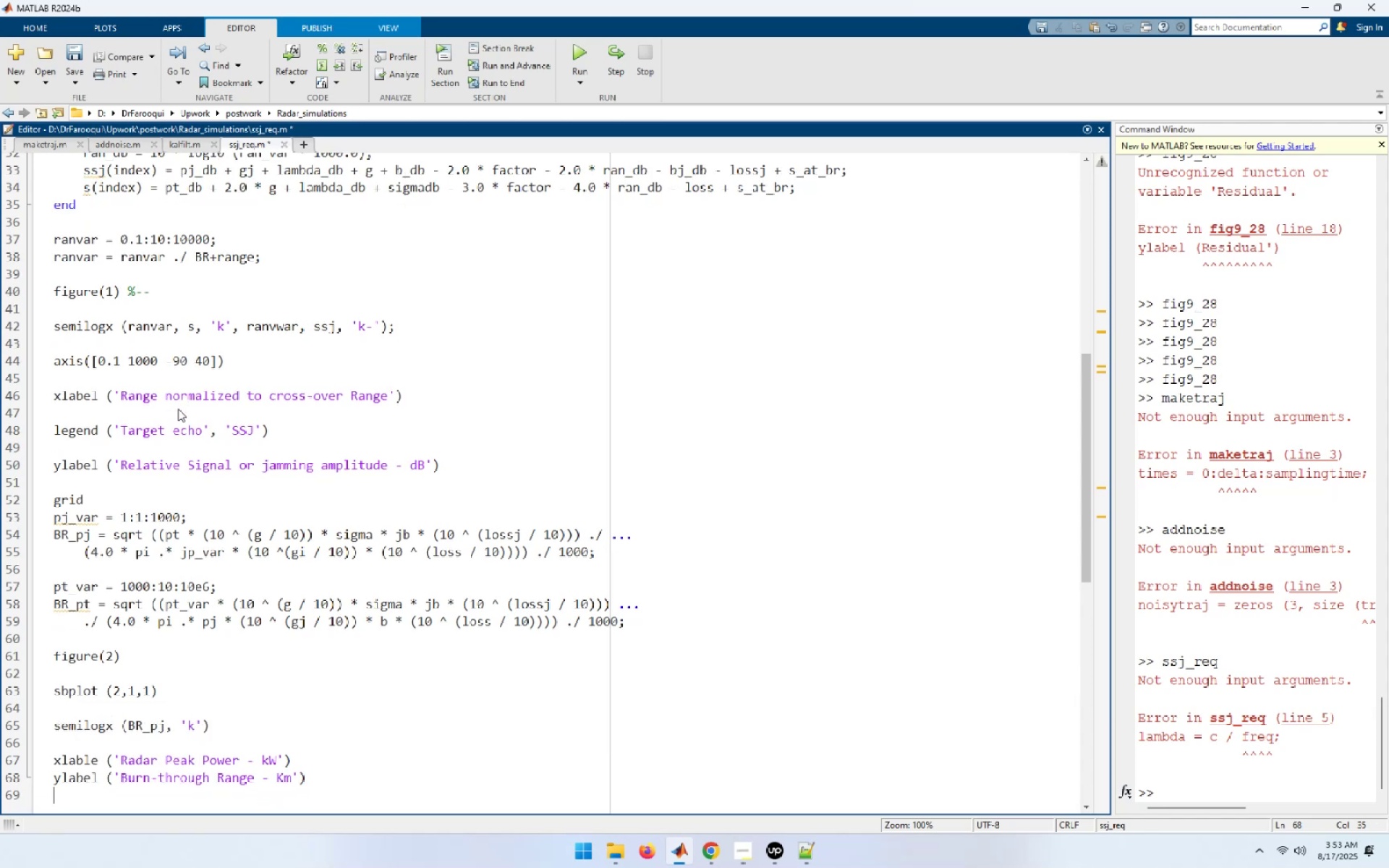 
key(Enter)
 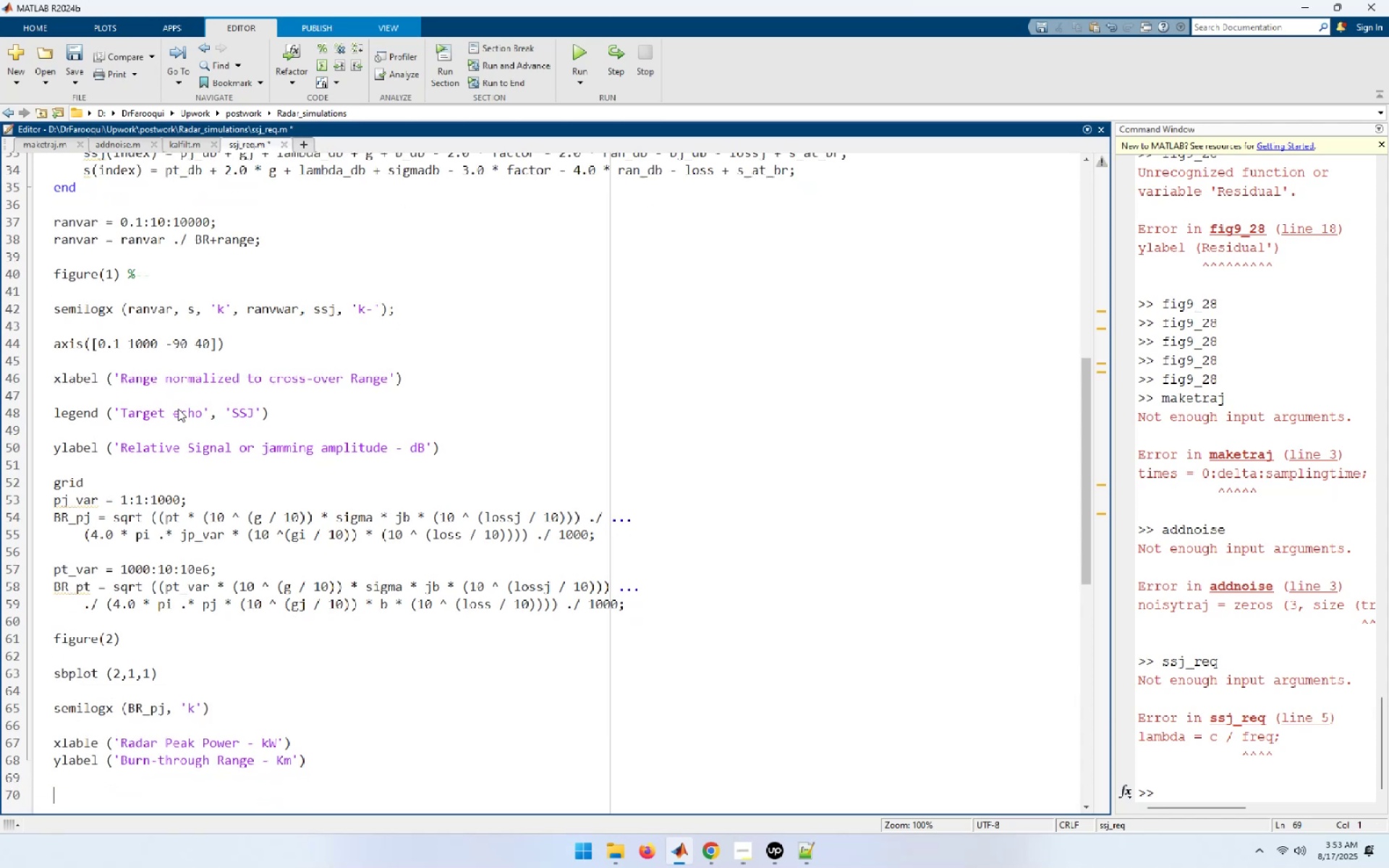 
type(grid )
 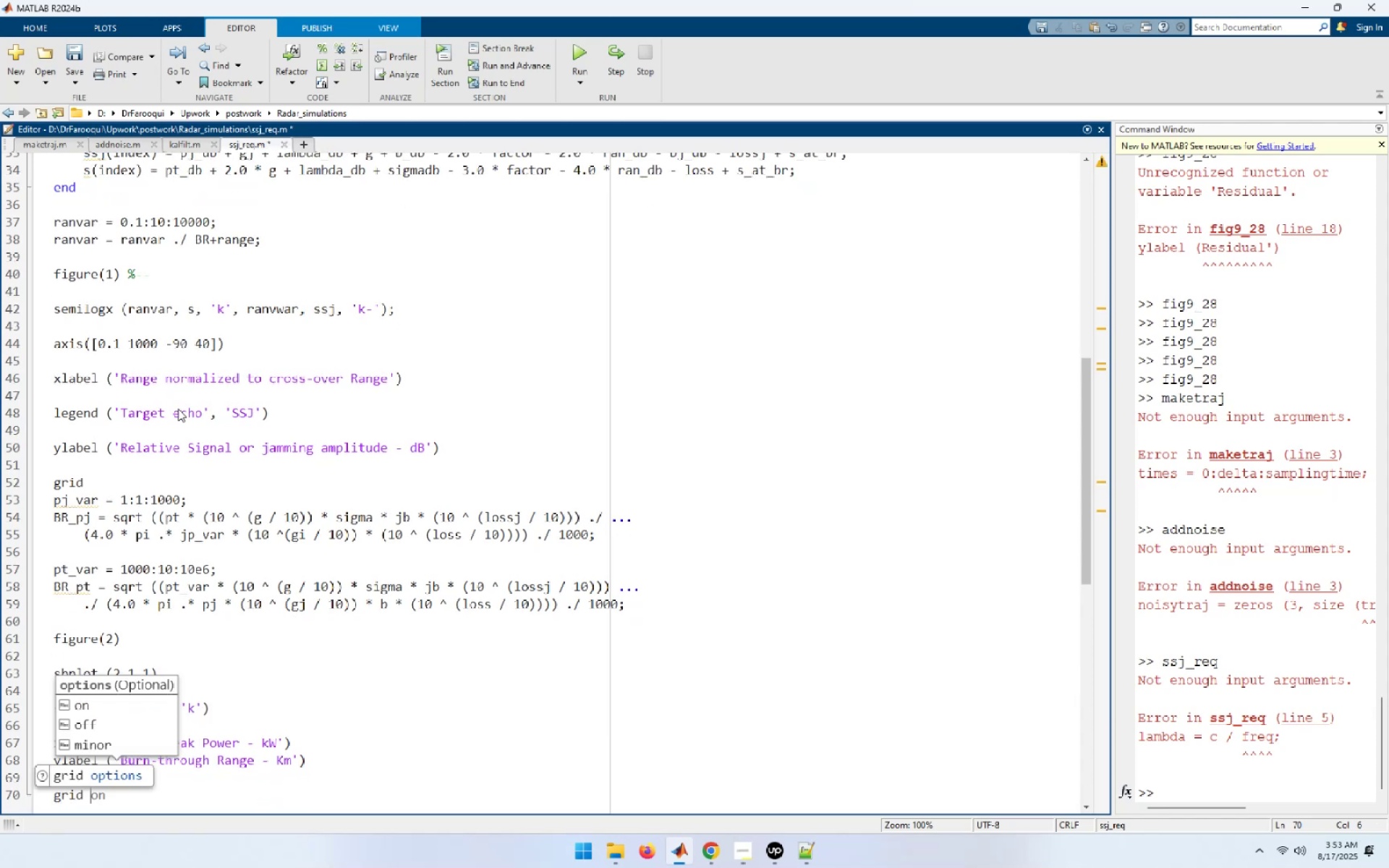 
key(Control+S)
 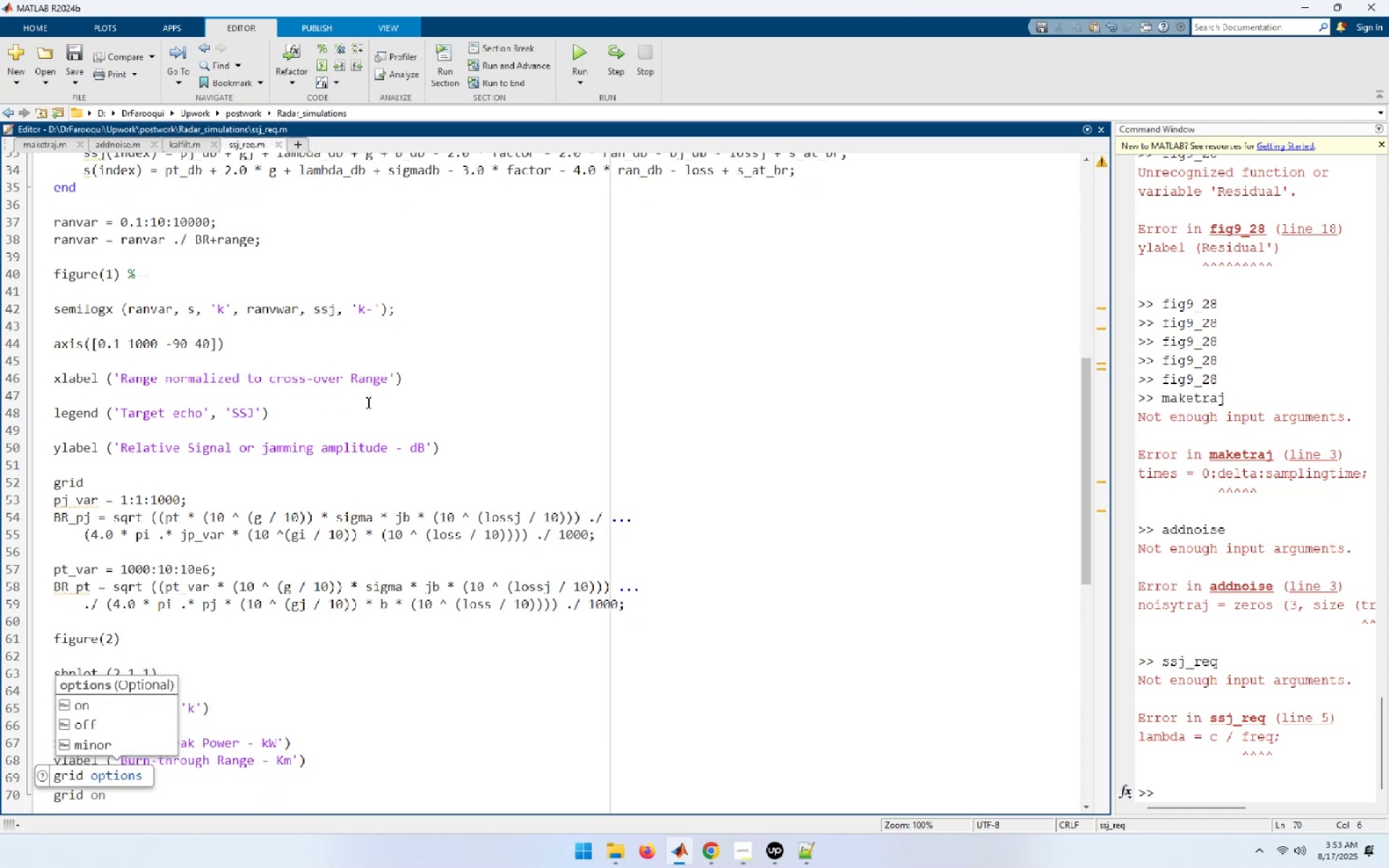 
left_click([374, 411])
 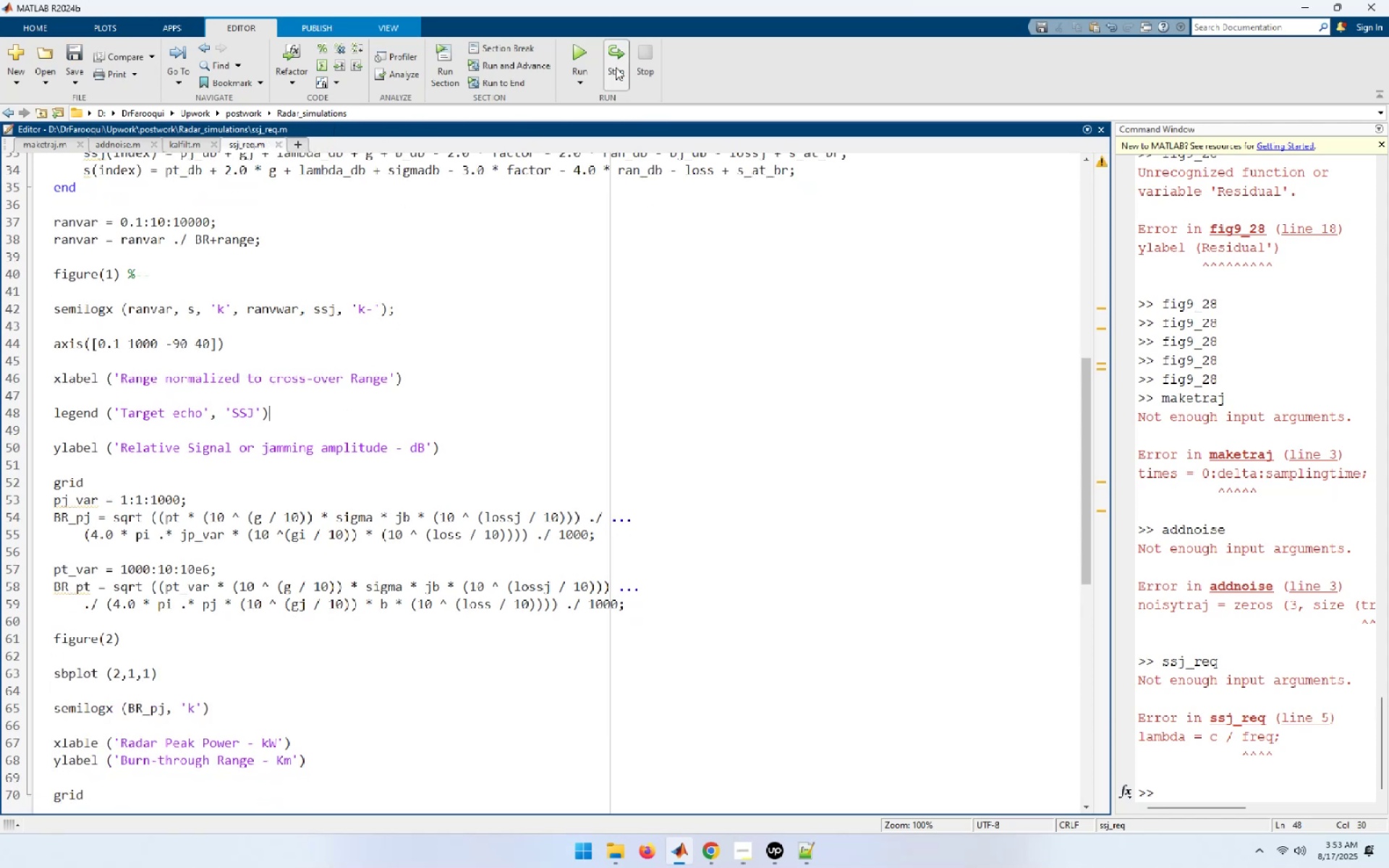 
left_click([579, 54])
 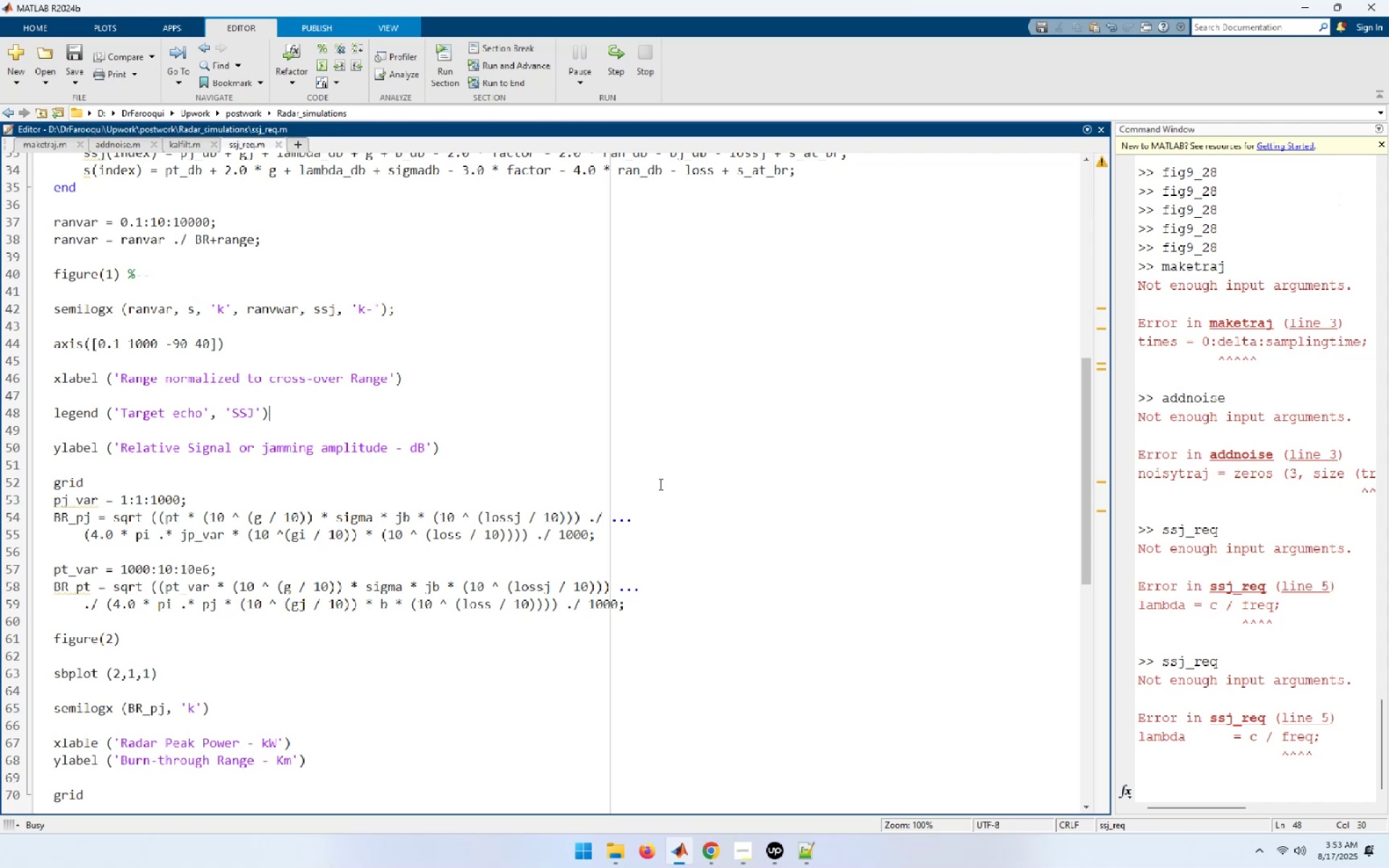 
mouse_move([642, 506])
 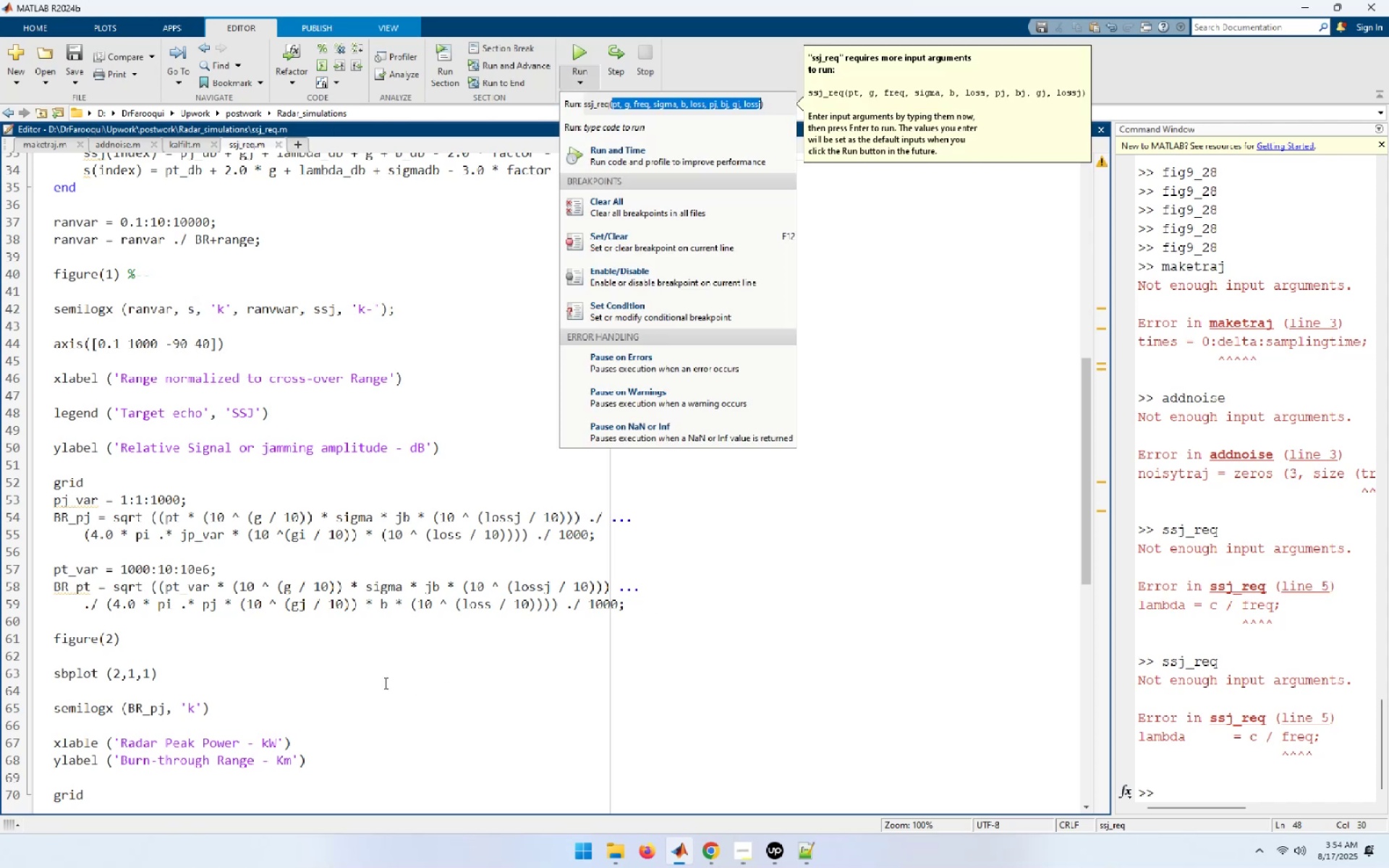 